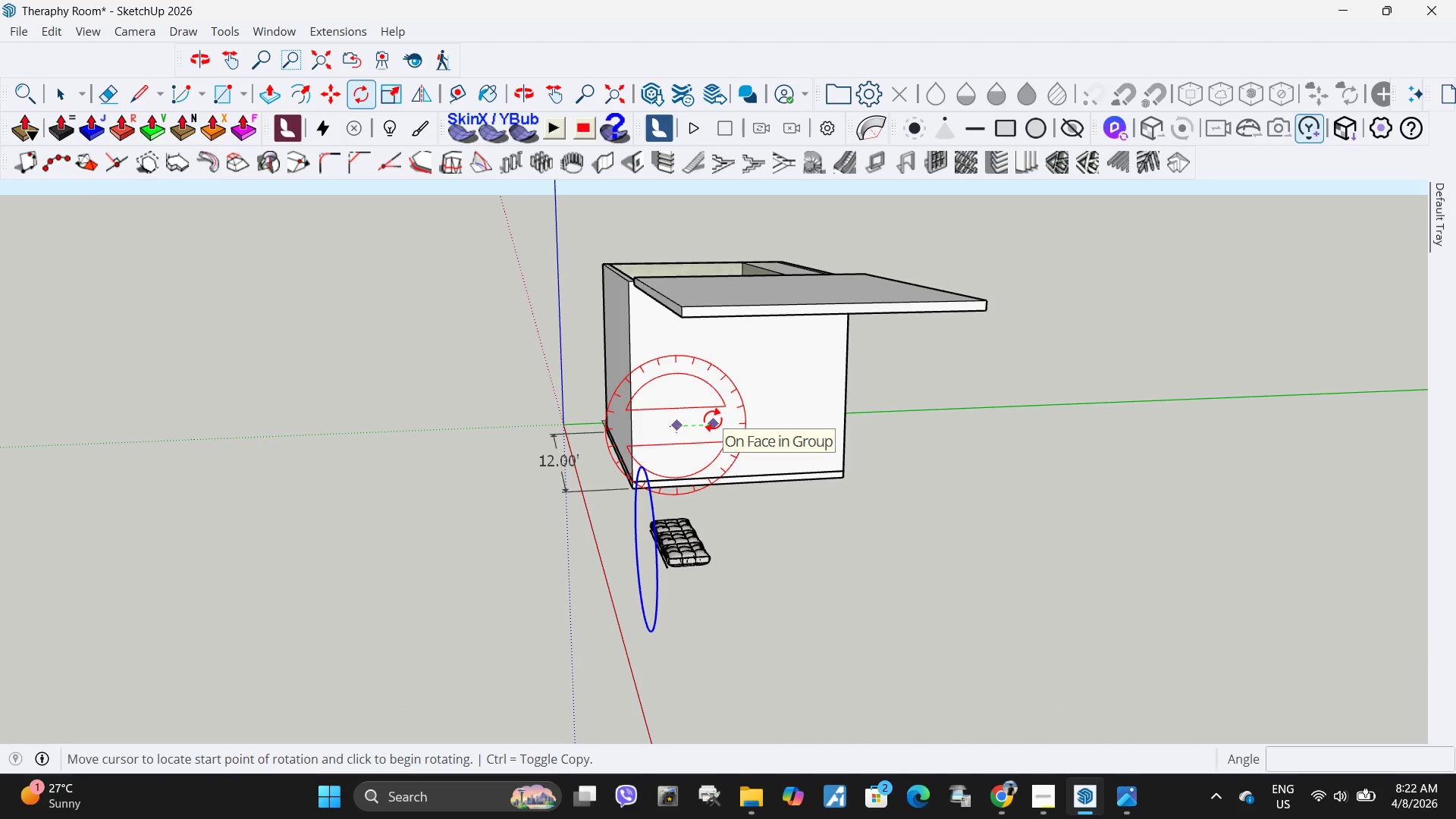 
left_click([713, 419])
 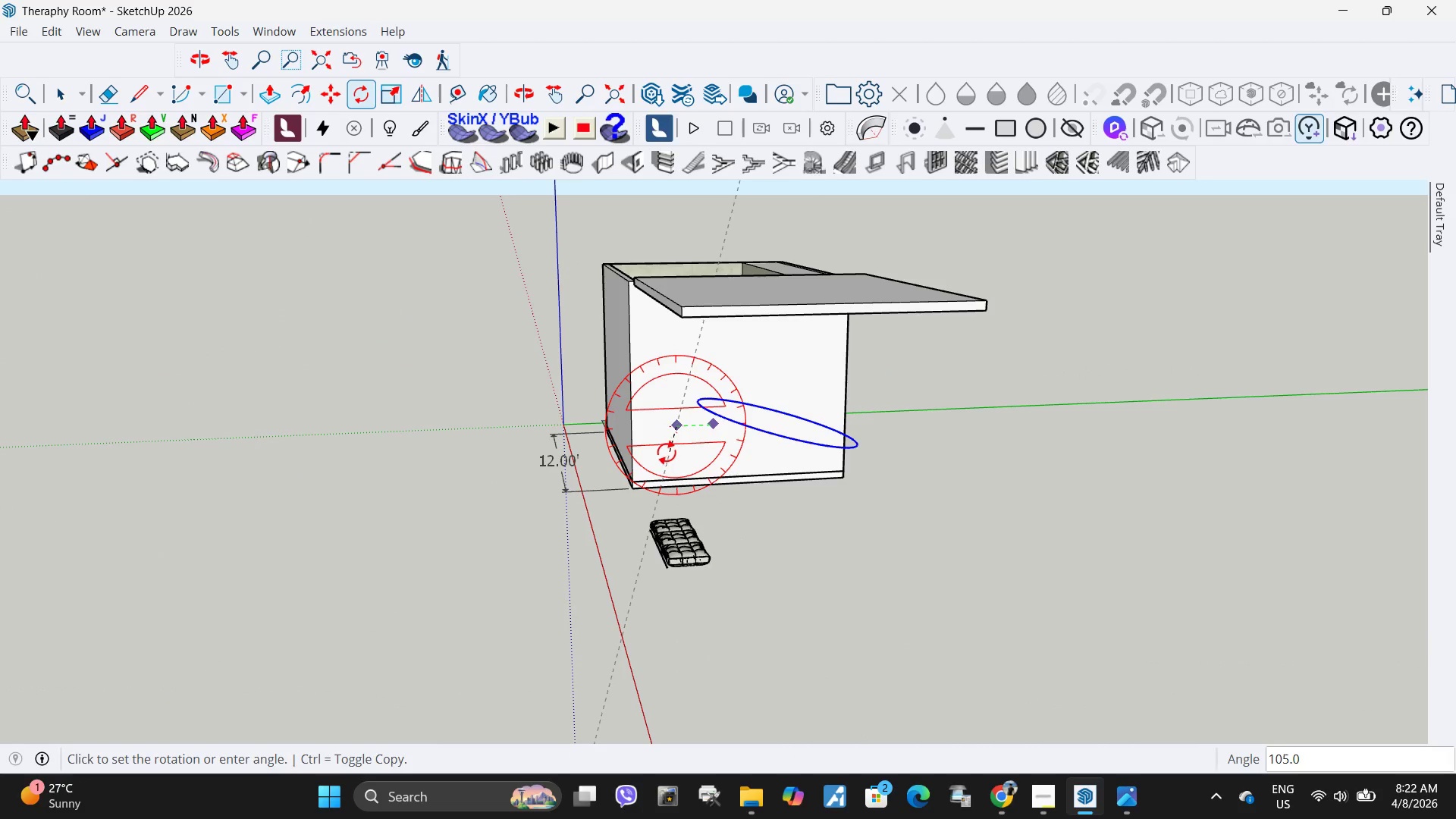 
left_click([674, 458])
 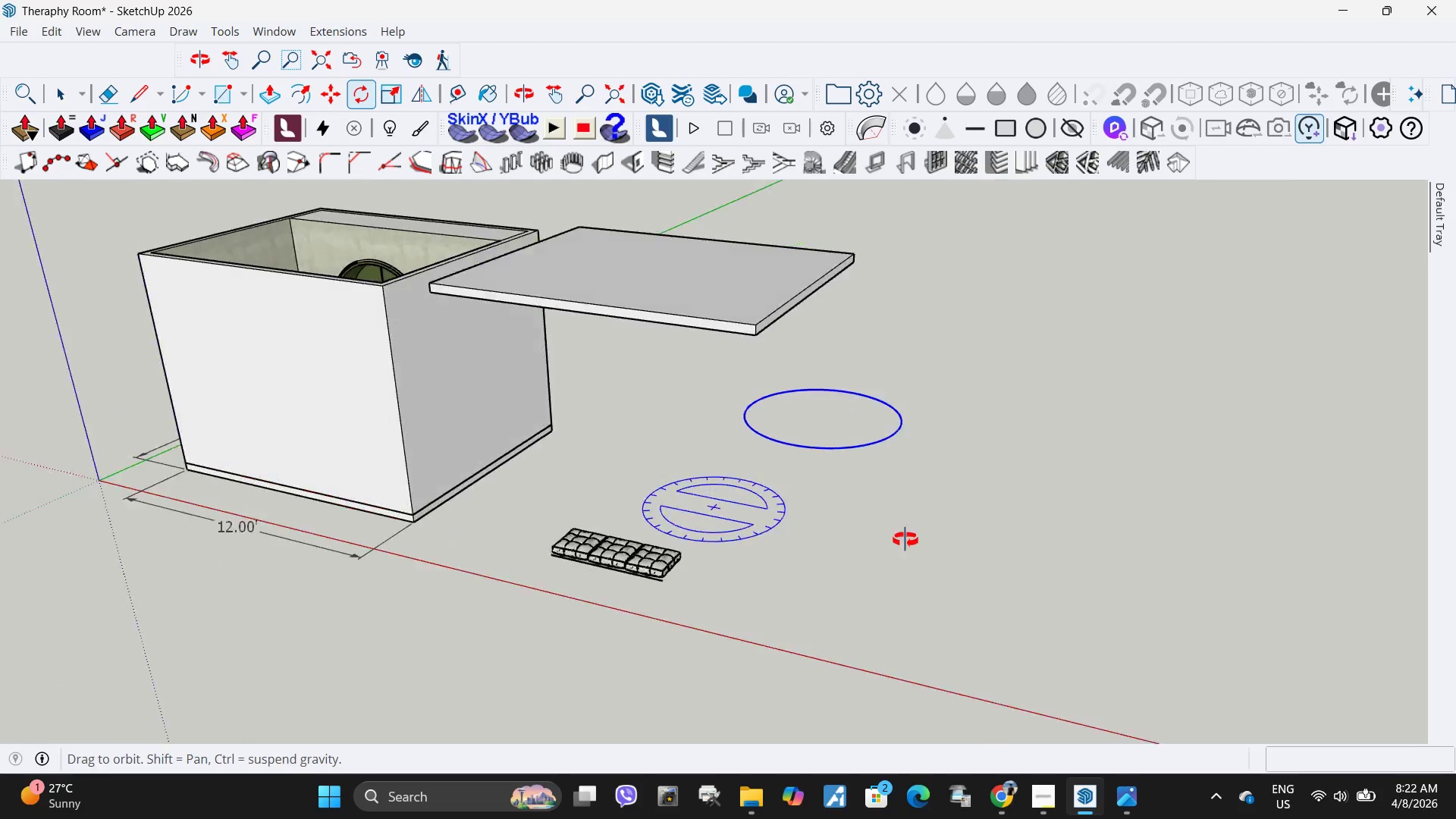 
key(M)
 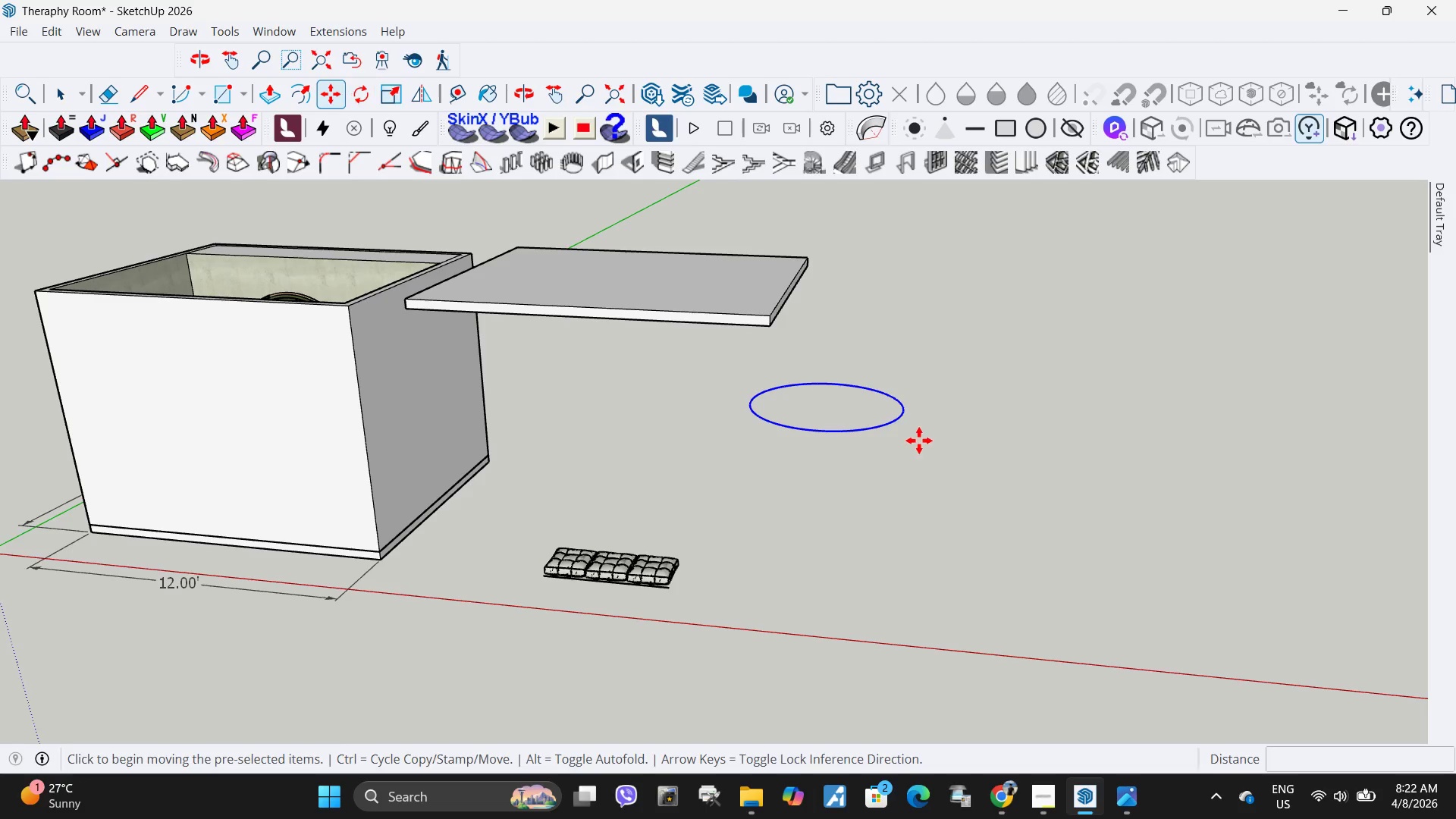 
left_click([919, 441])
 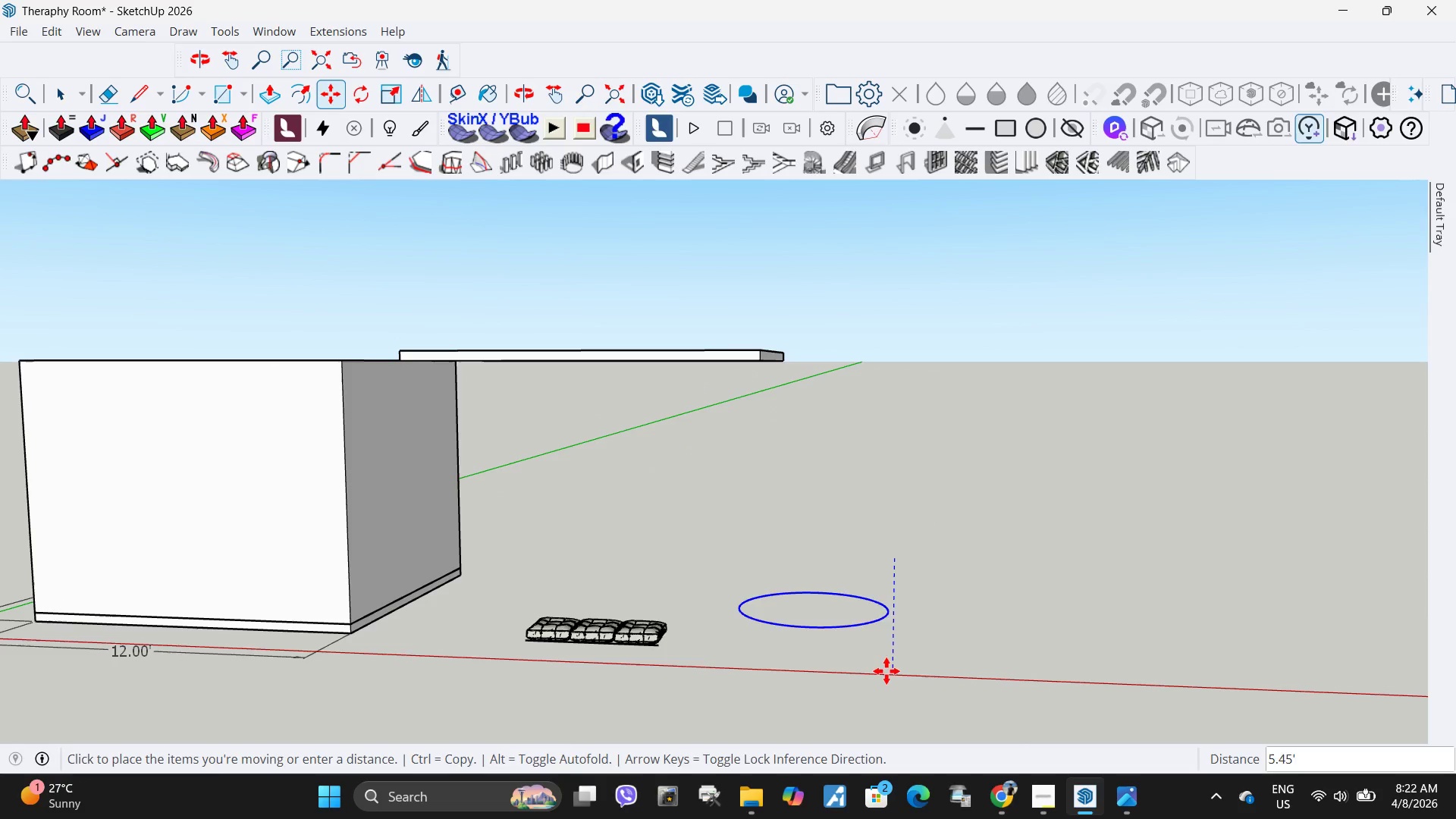 
wait(5.64)
 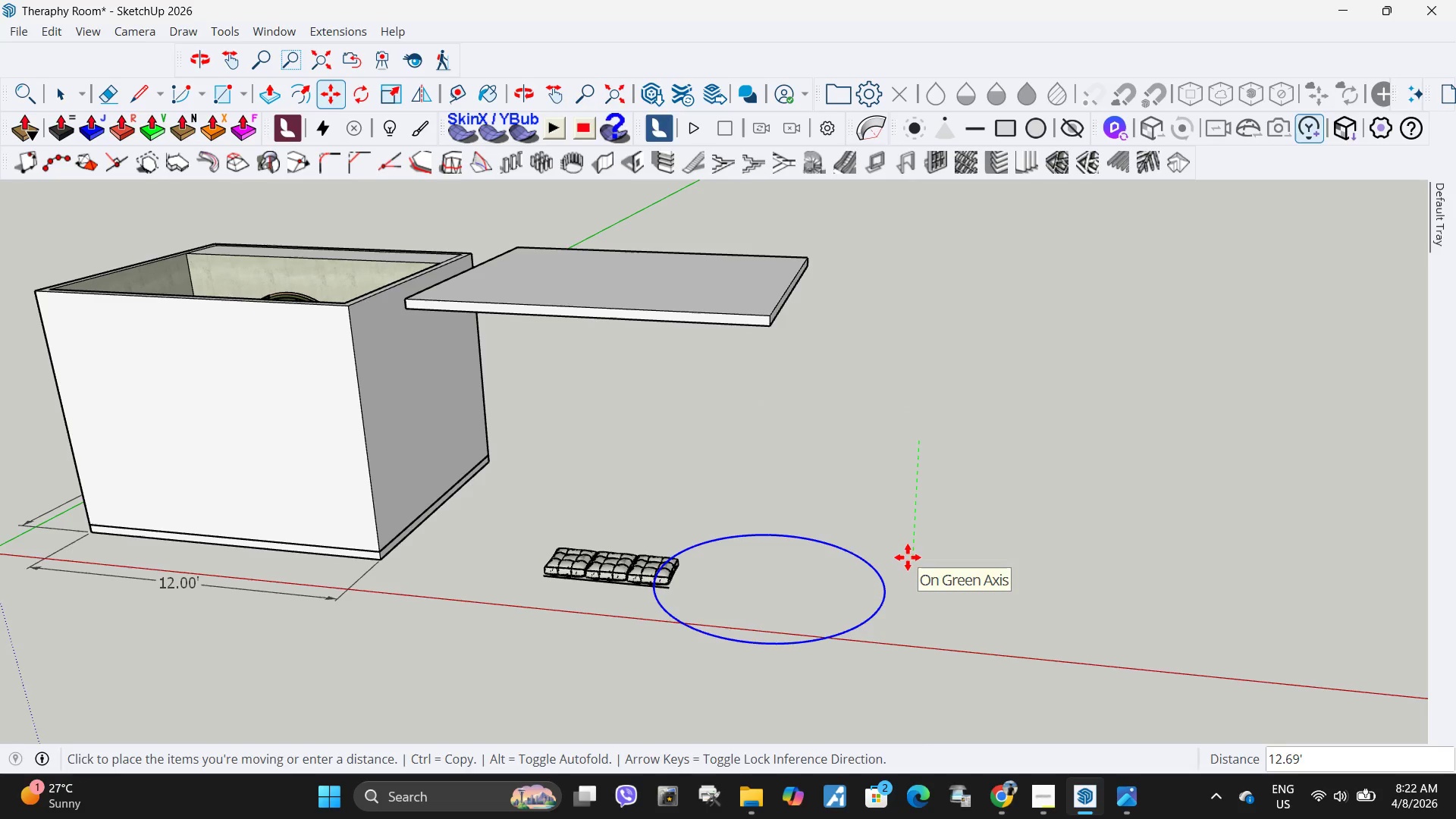 
left_click([886, 694])
 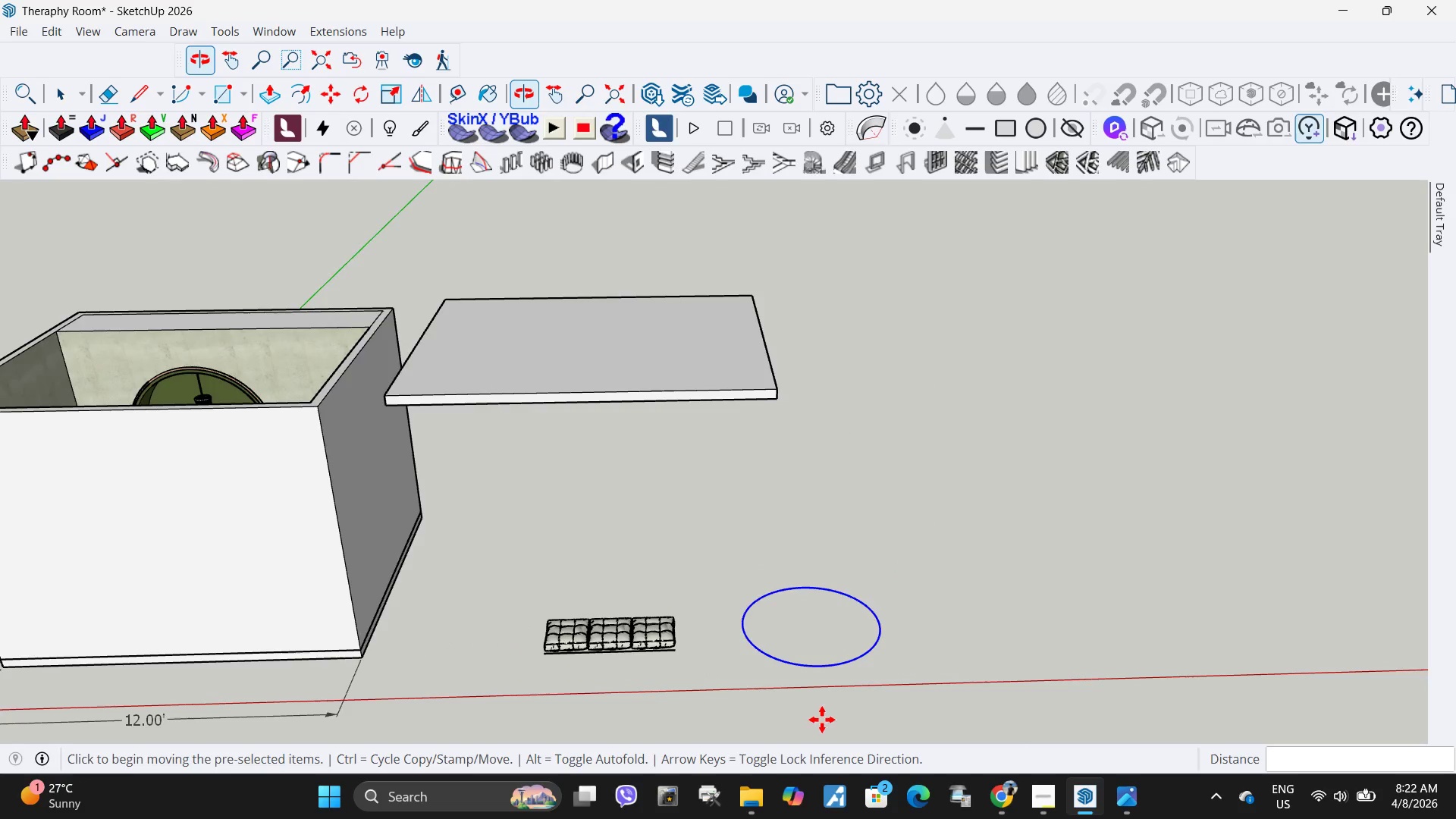 
key(Space)
 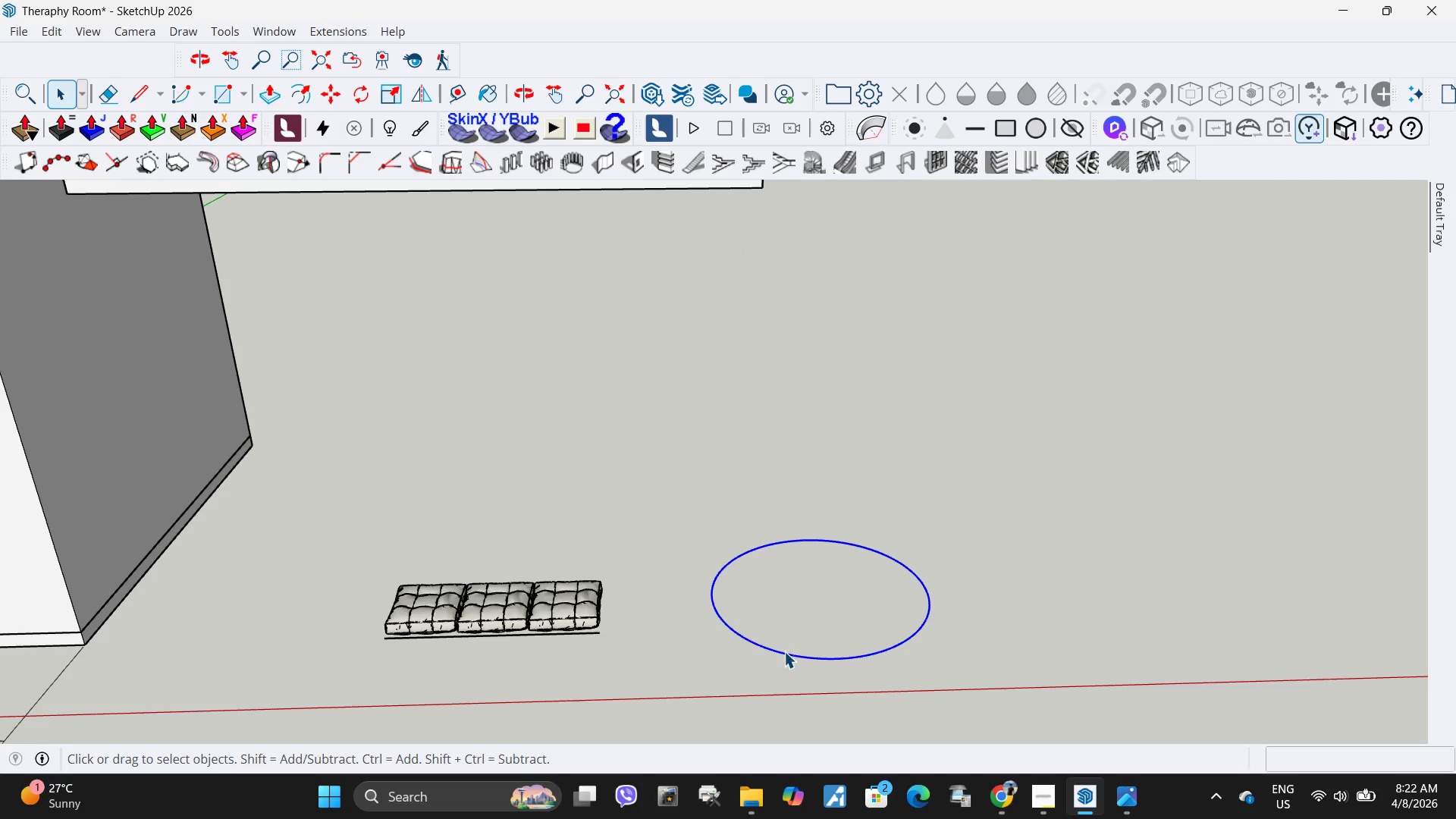 
left_click([784, 656])
 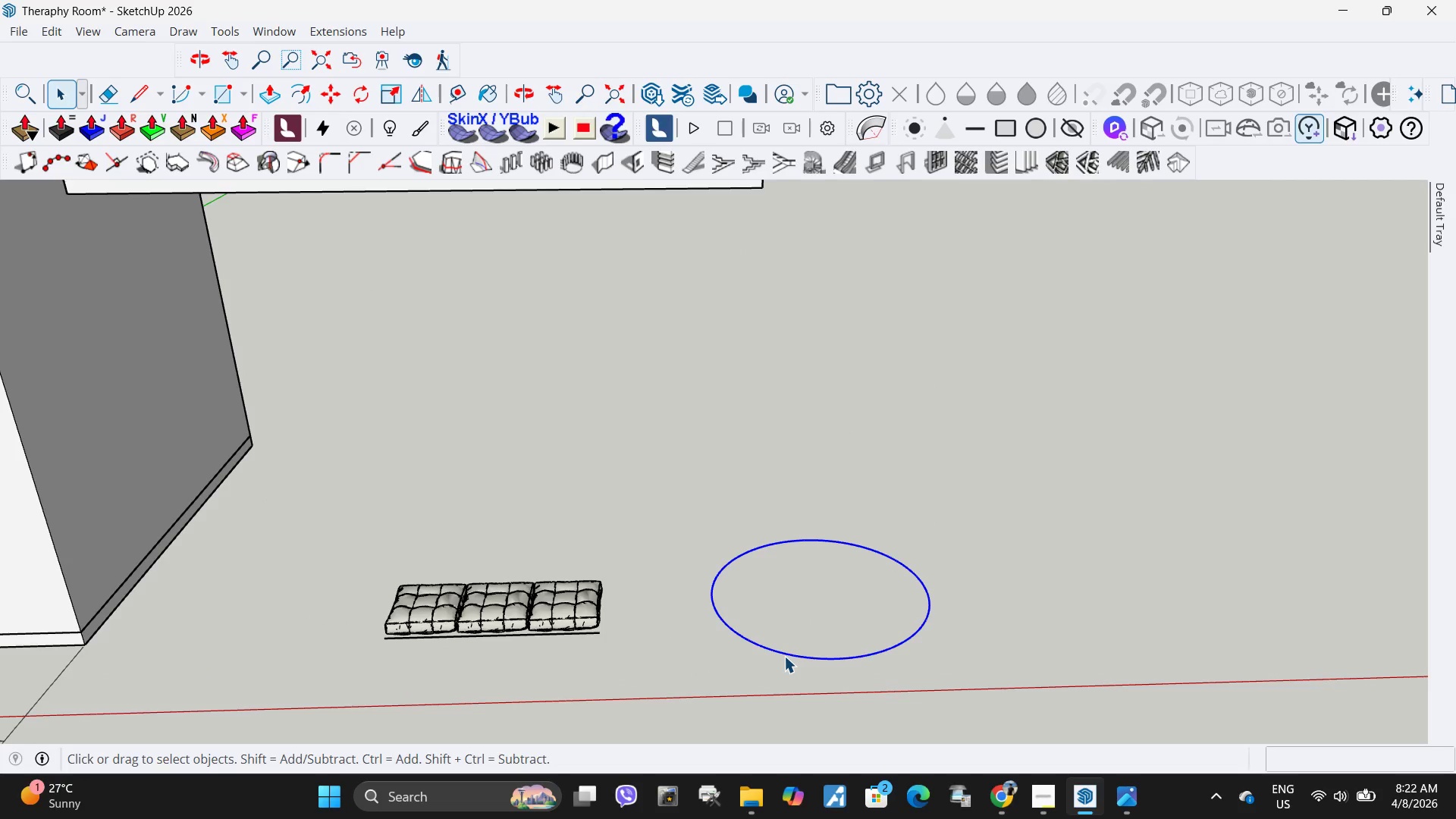 
scroll: coordinate [794, 672], scroll_direction: up, amount: 5.0
 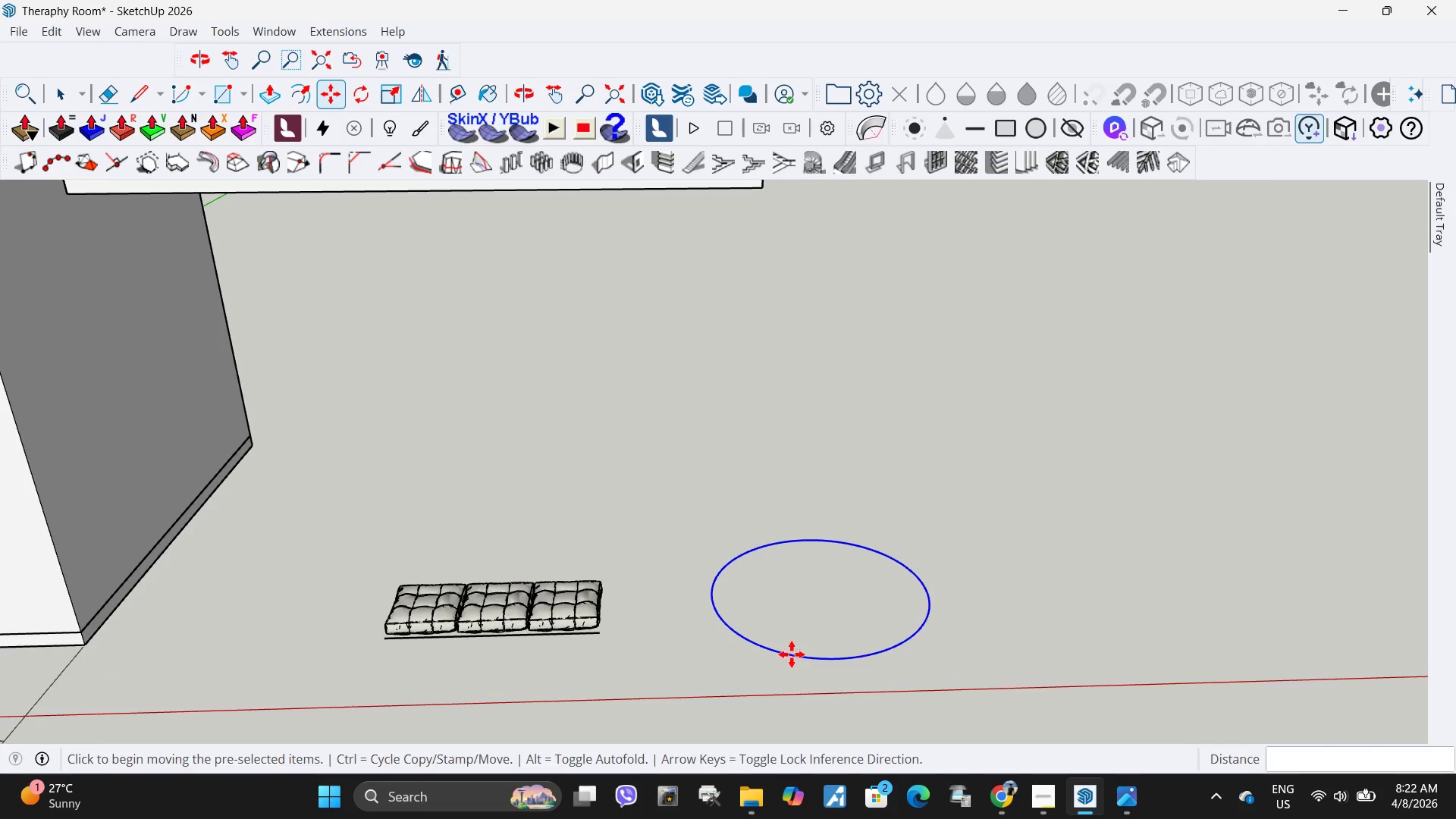 
key(L)
 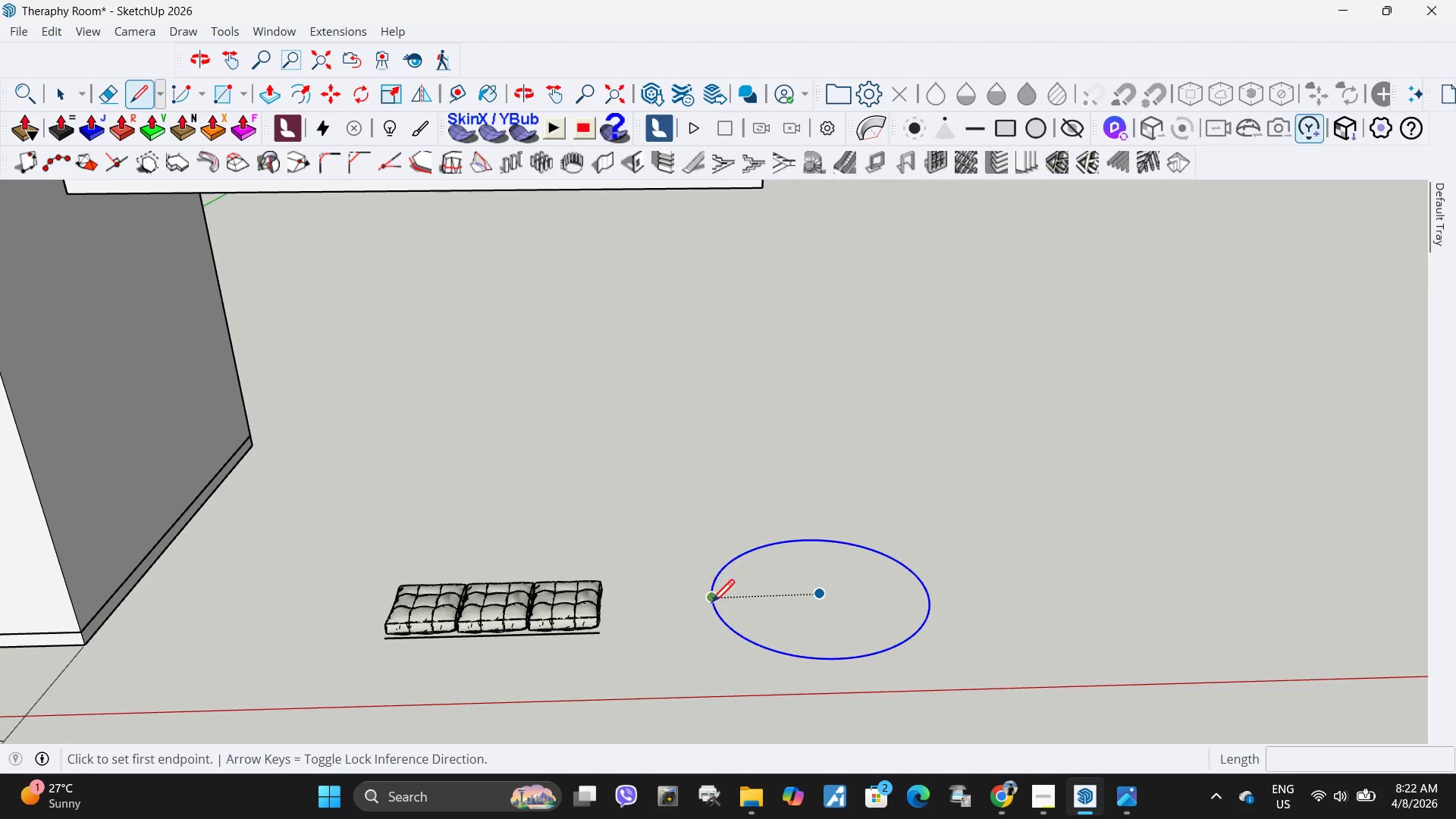 
wait(5.11)
 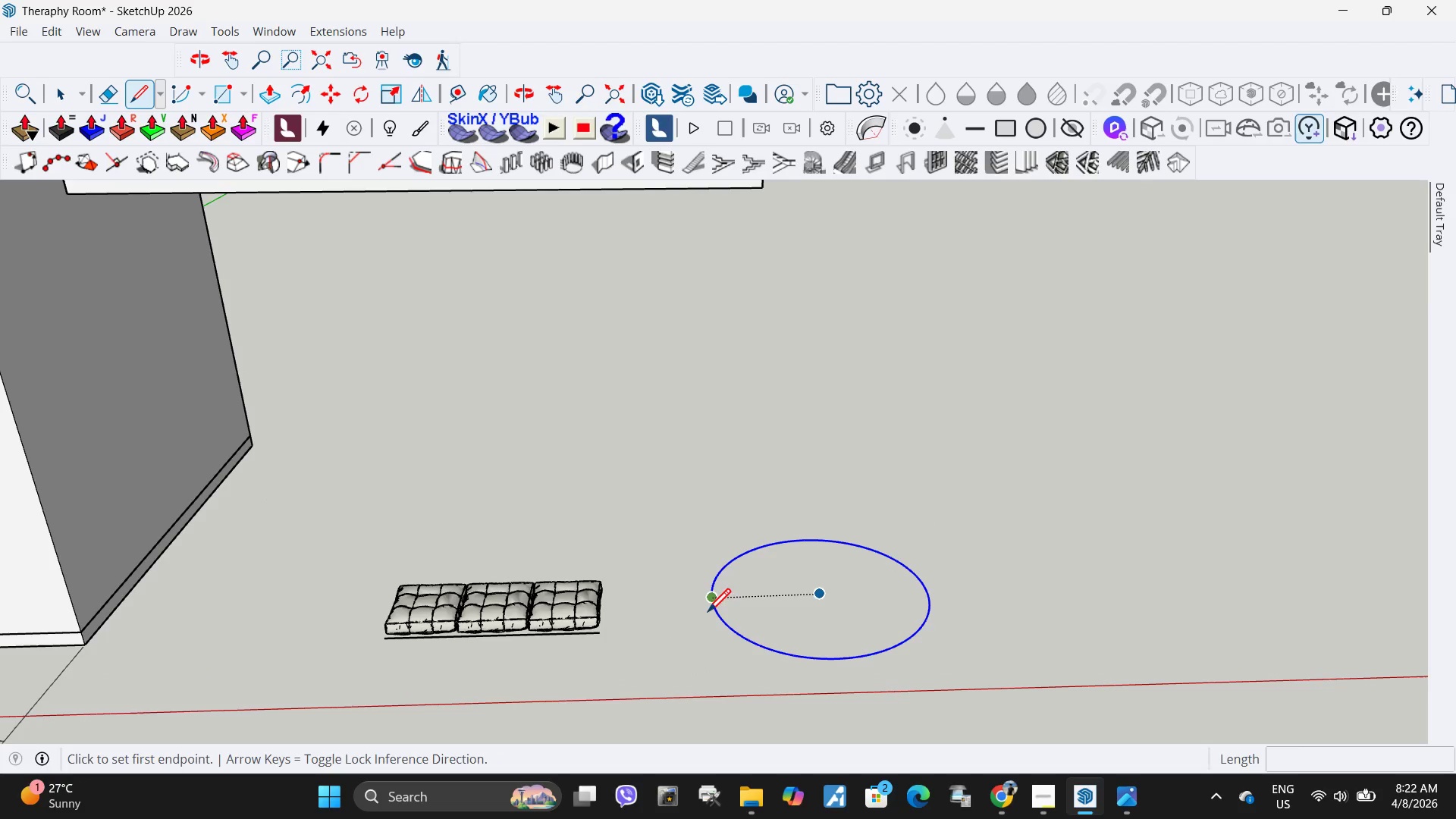 
left_click([720, 620])
 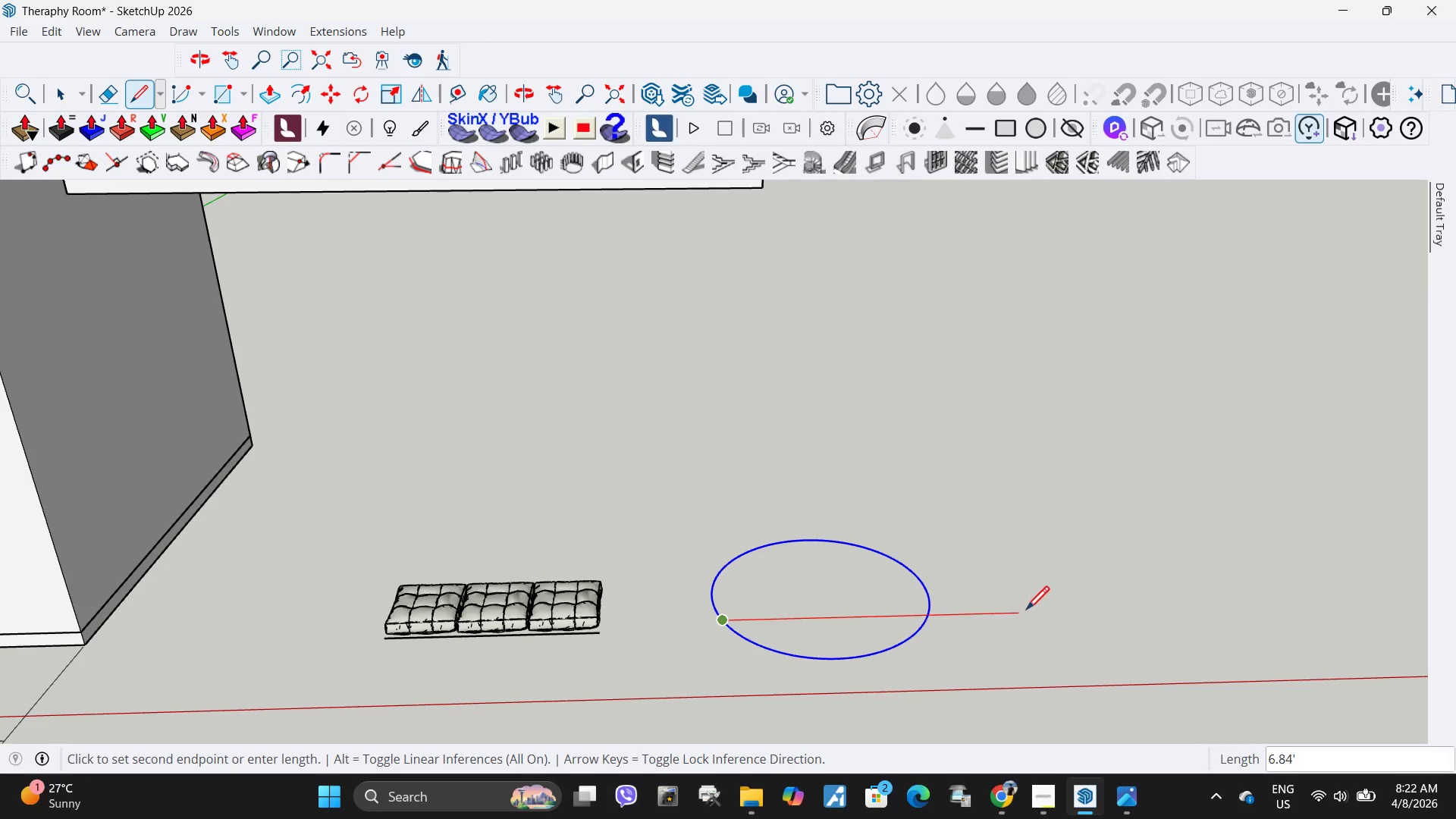 
left_click([1026, 612])
 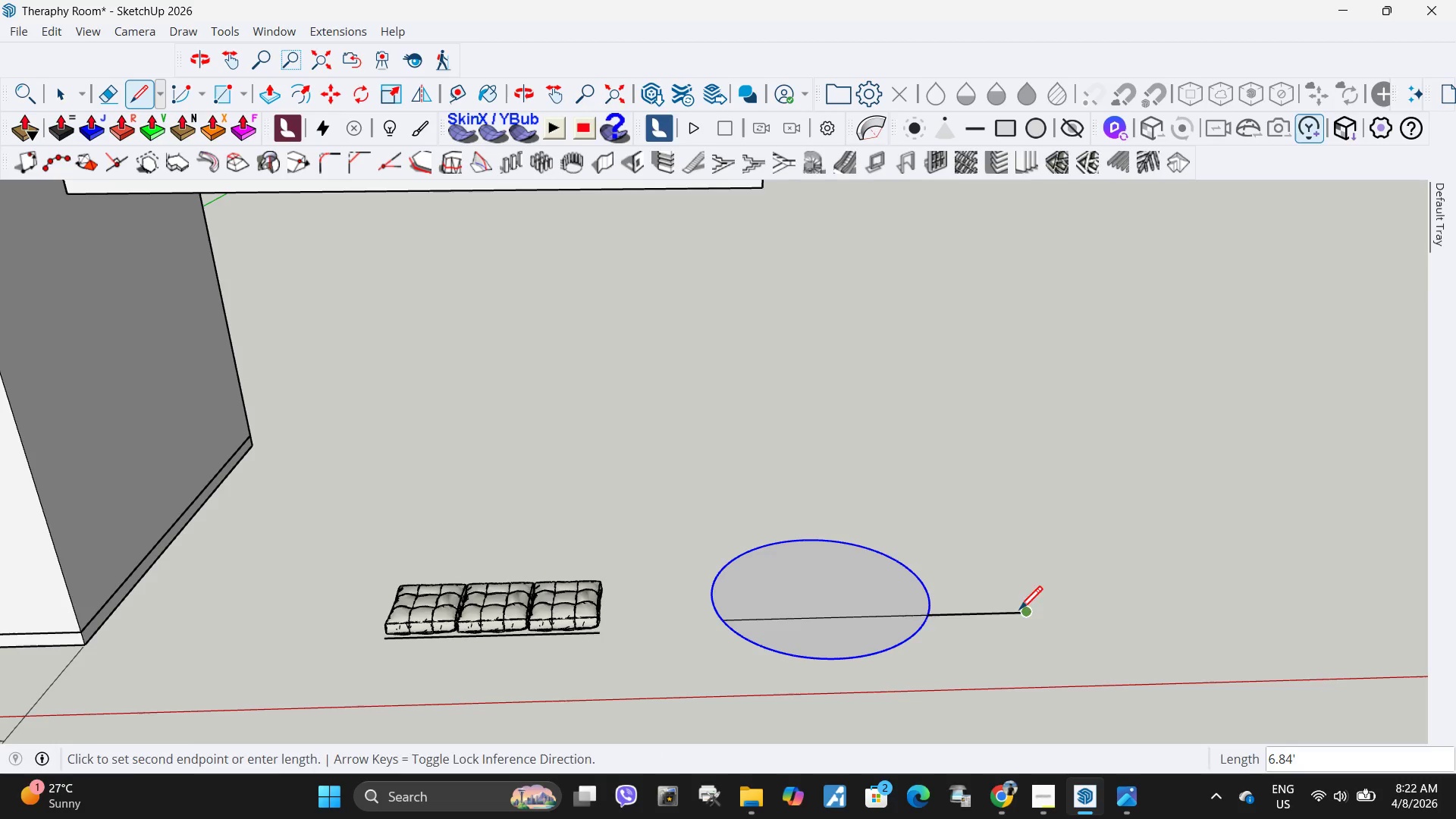 
key(Space)
 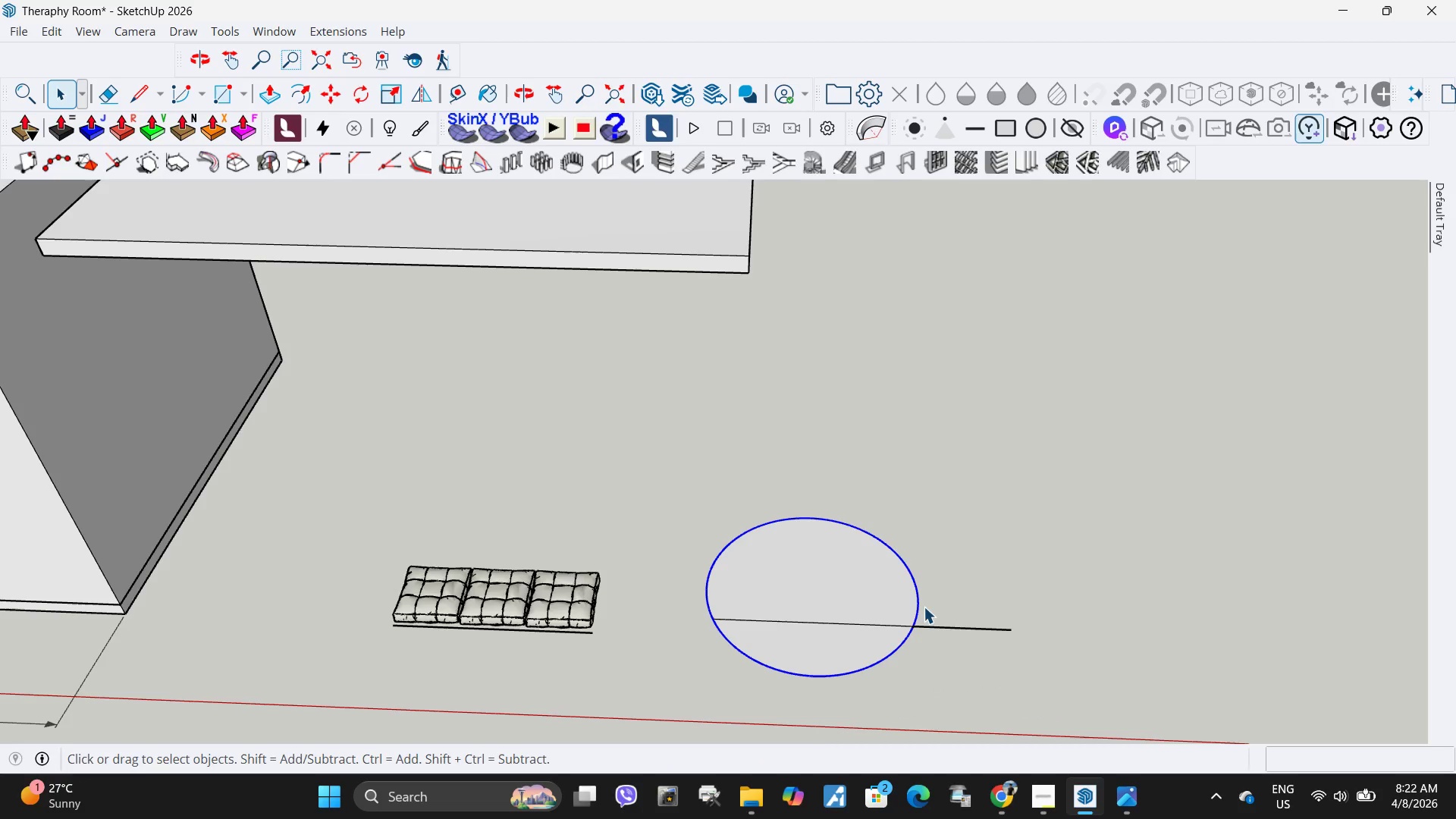 
left_click([916, 605])
 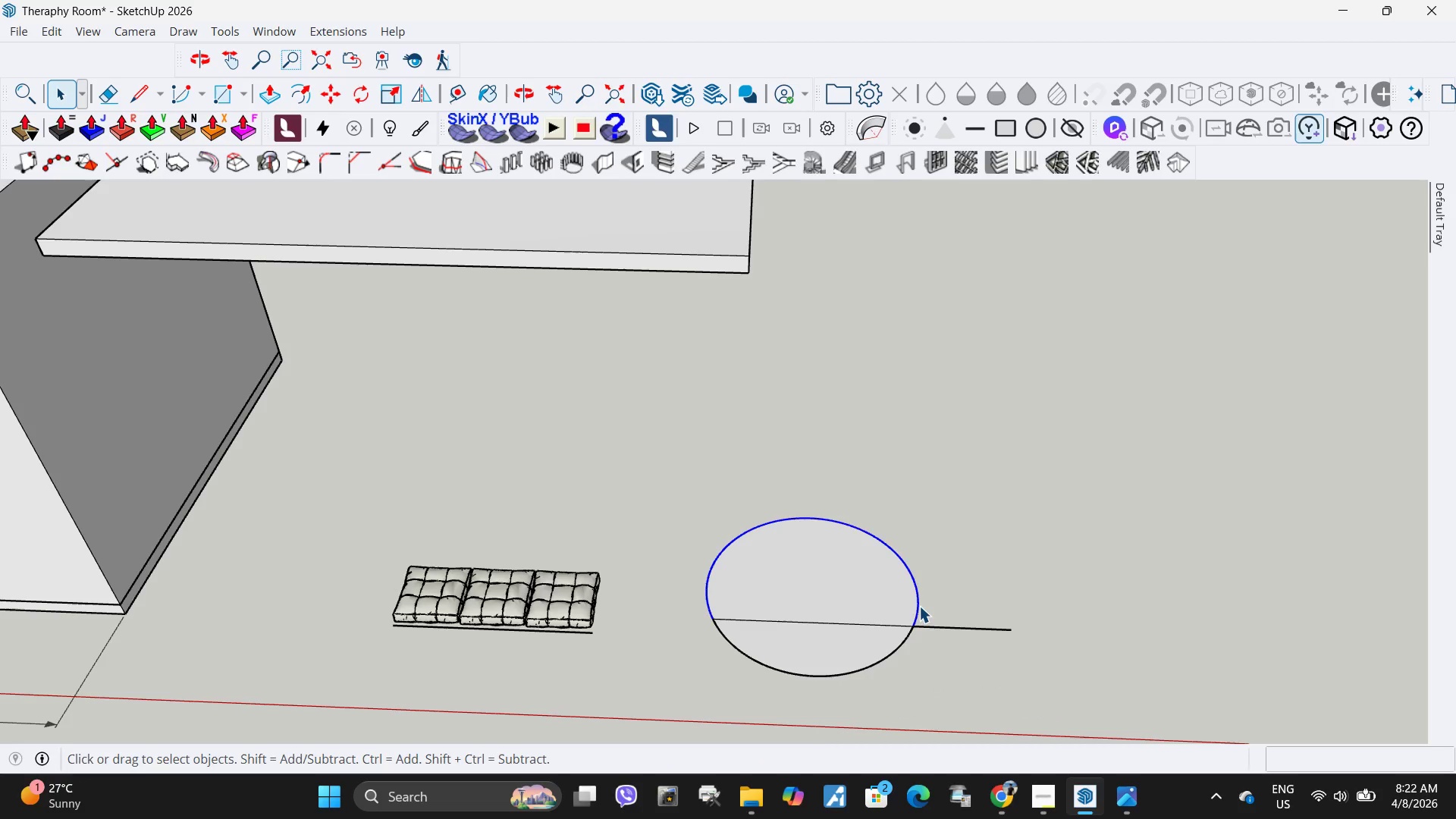 
key(Delete)
 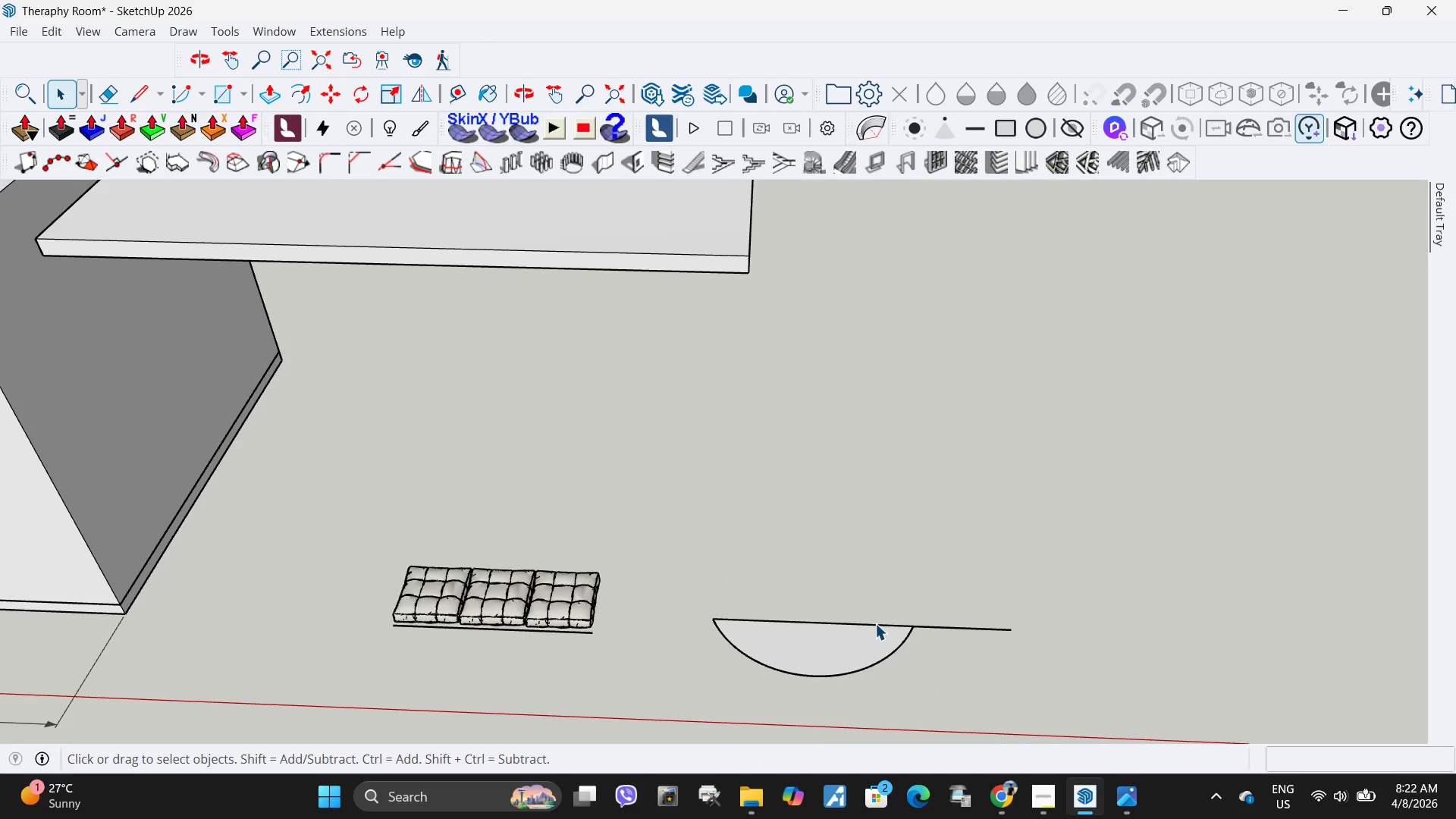 
left_click([875, 623])
 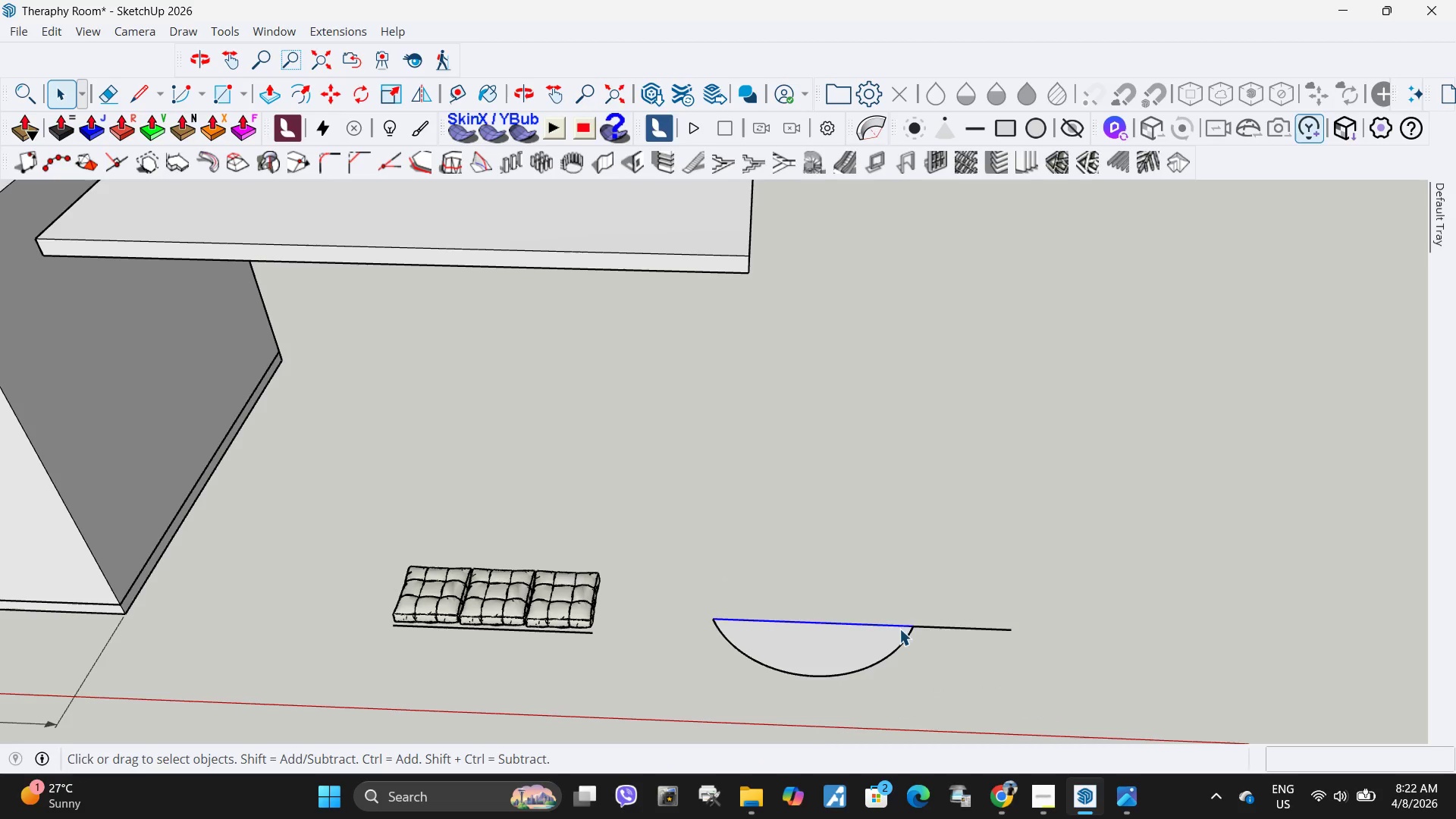 
key(Delete)
 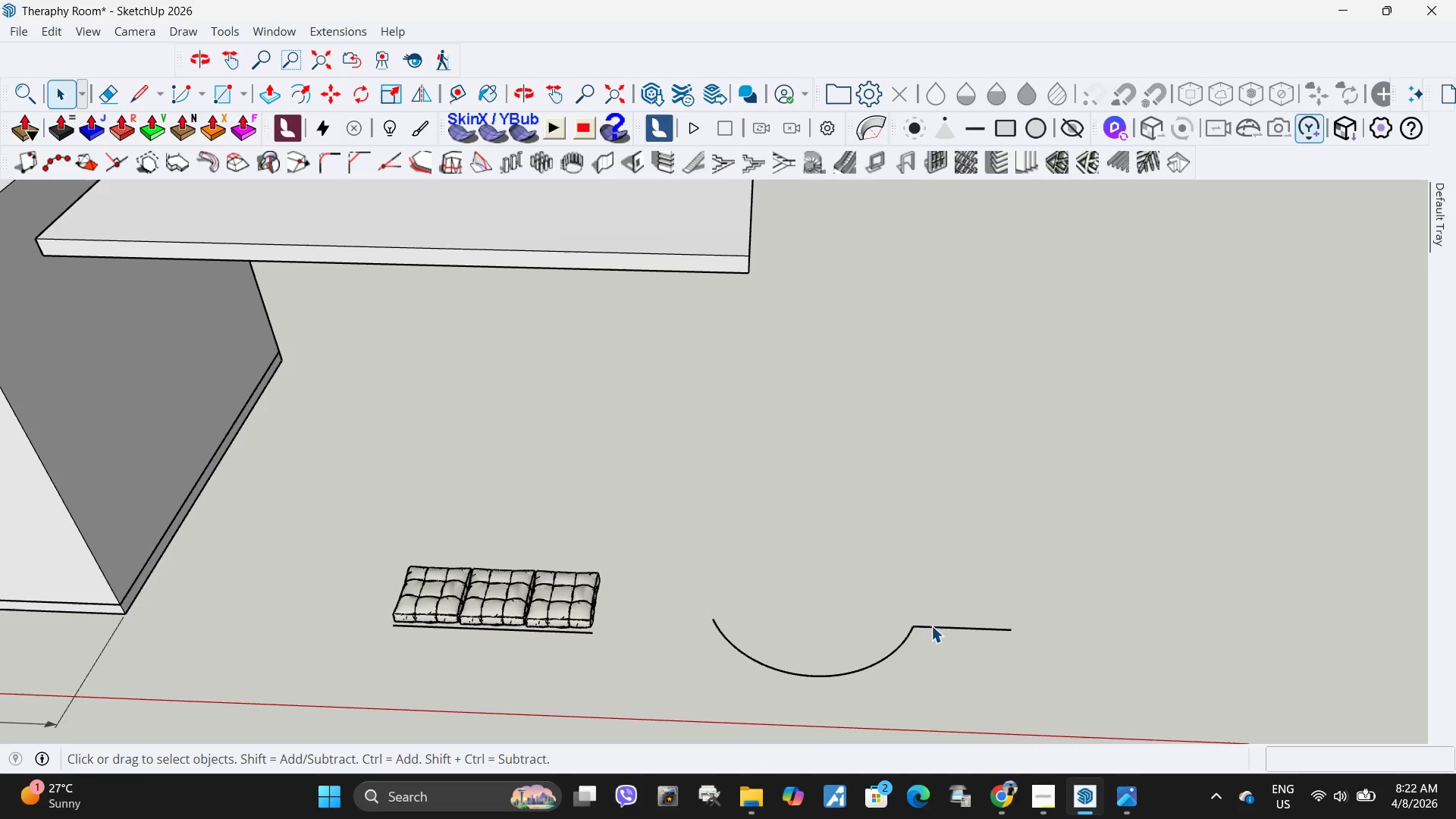 
left_click([931, 626])
 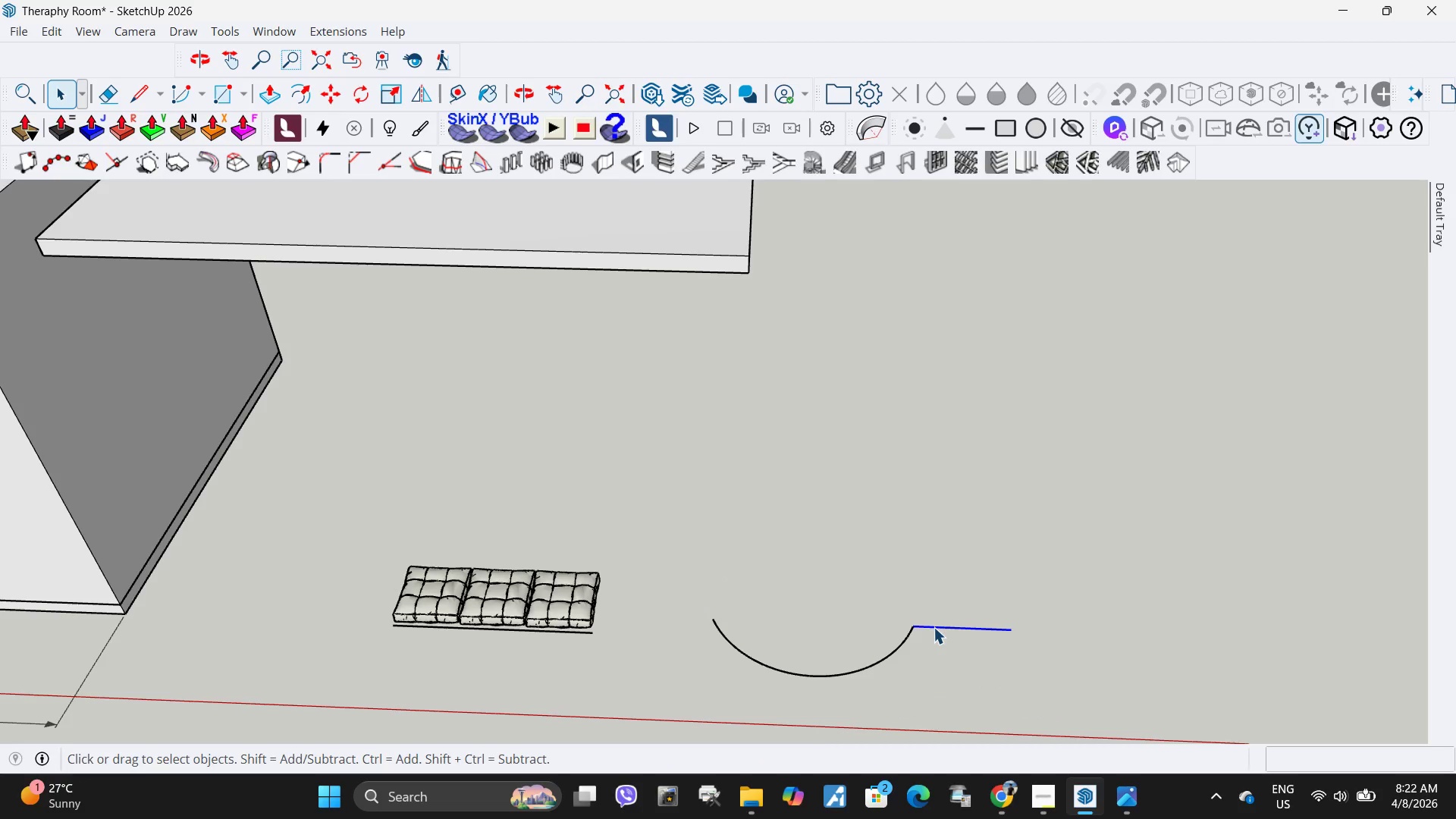 
key(Delete)
 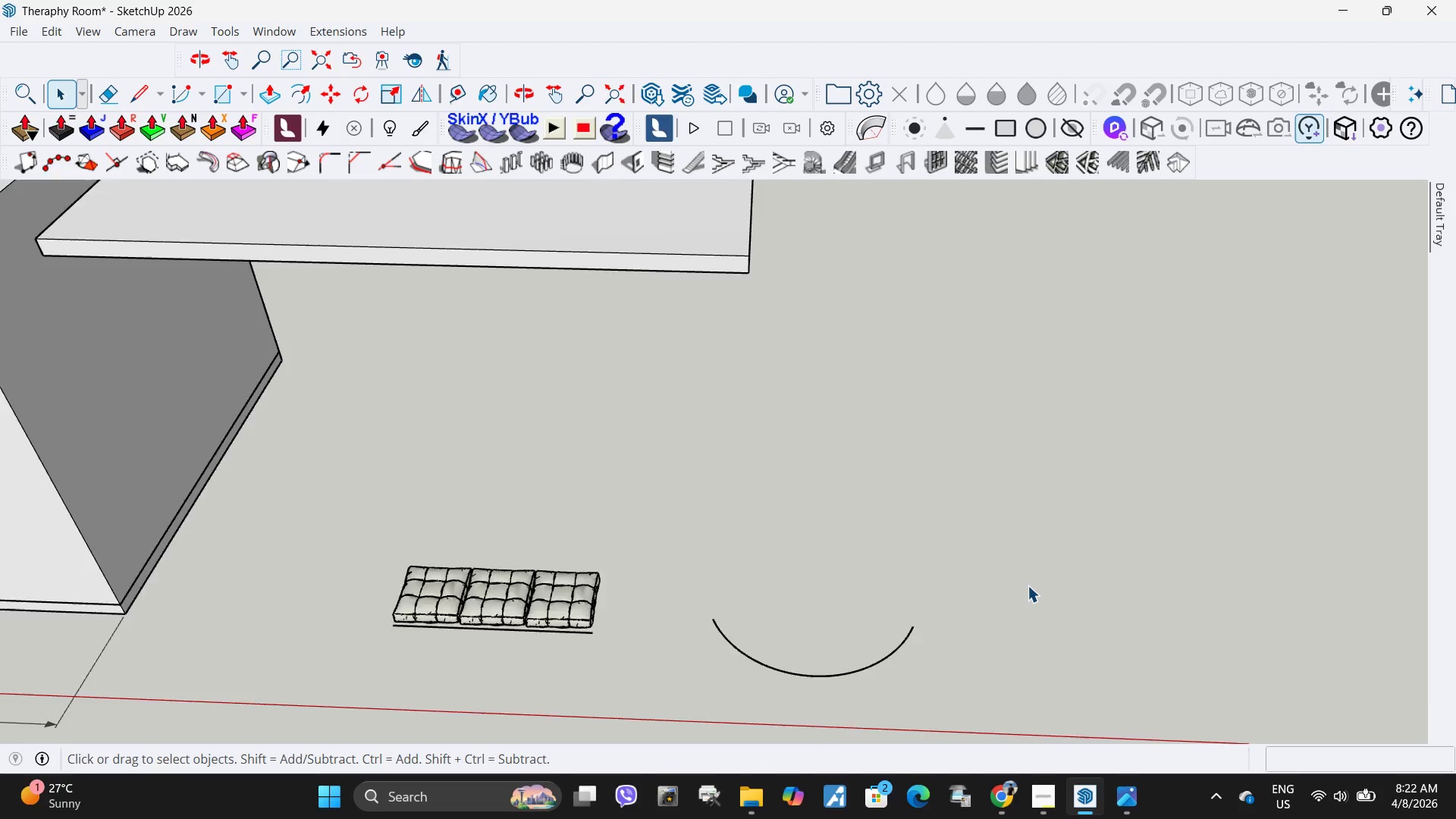 
scroll: coordinate [1028, 585], scroll_direction: down, amount: 5.0
 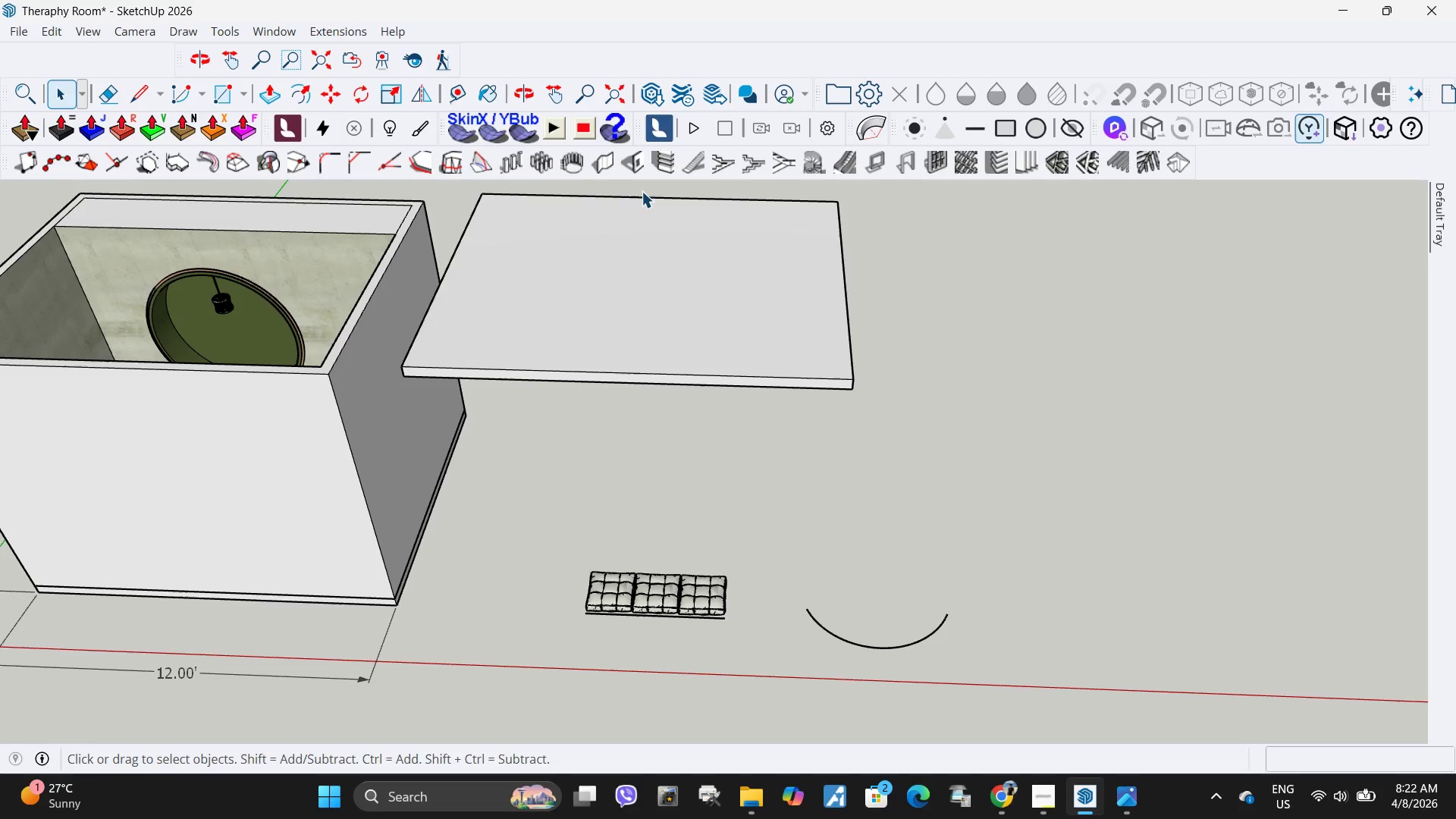 
left_click([871, 132])
 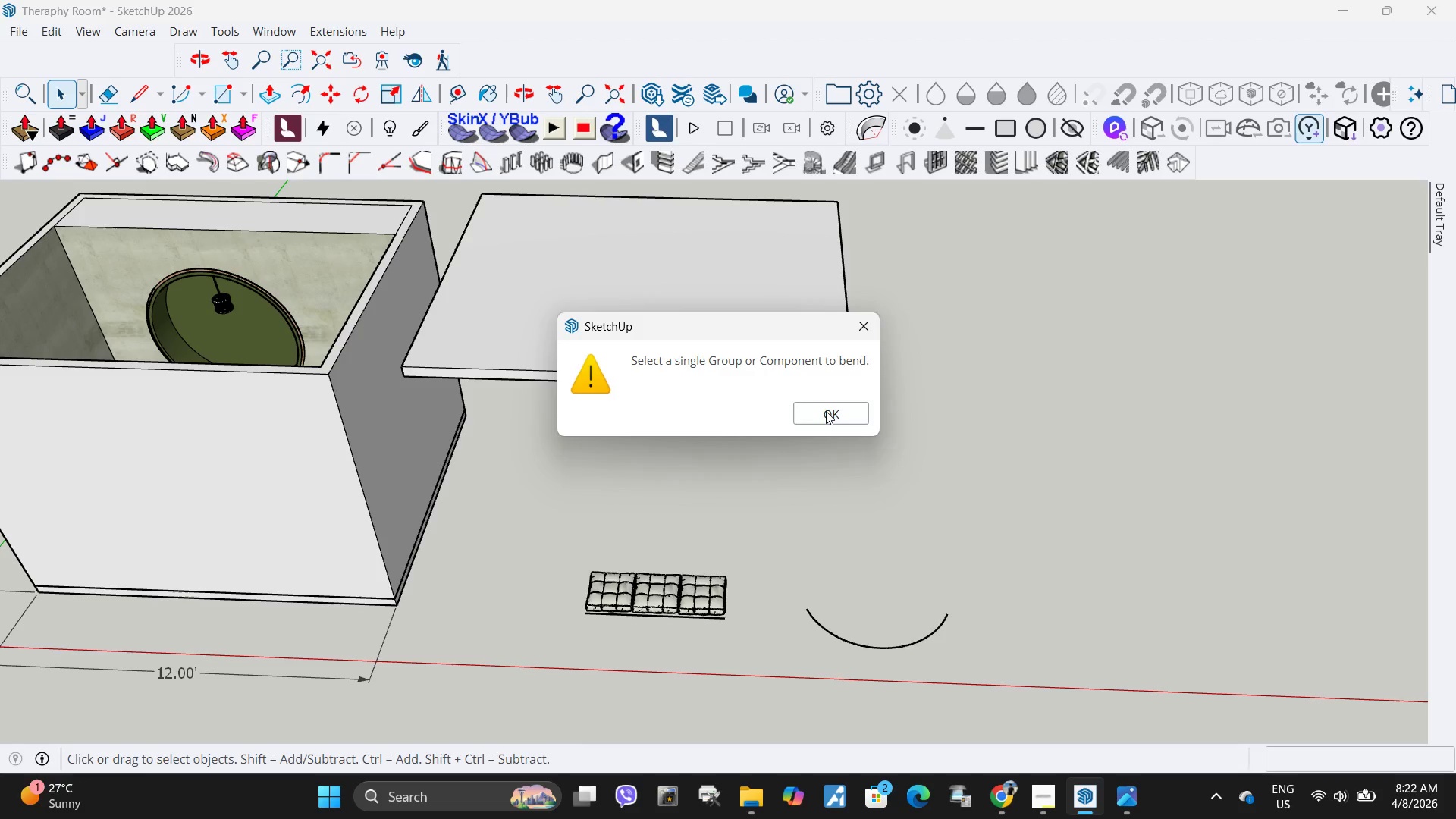 
left_click([827, 418])
 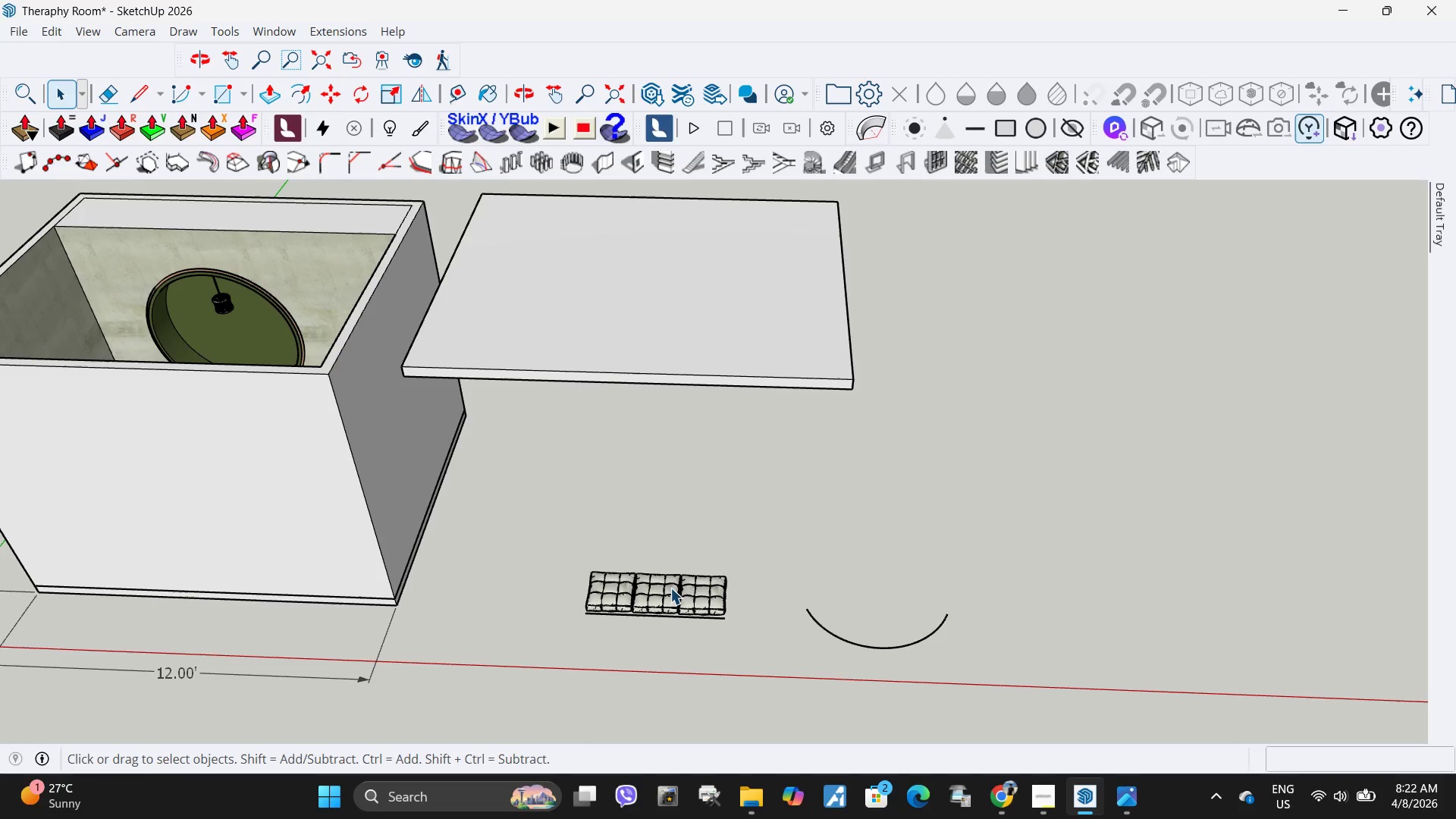 
left_click([670, 588])
 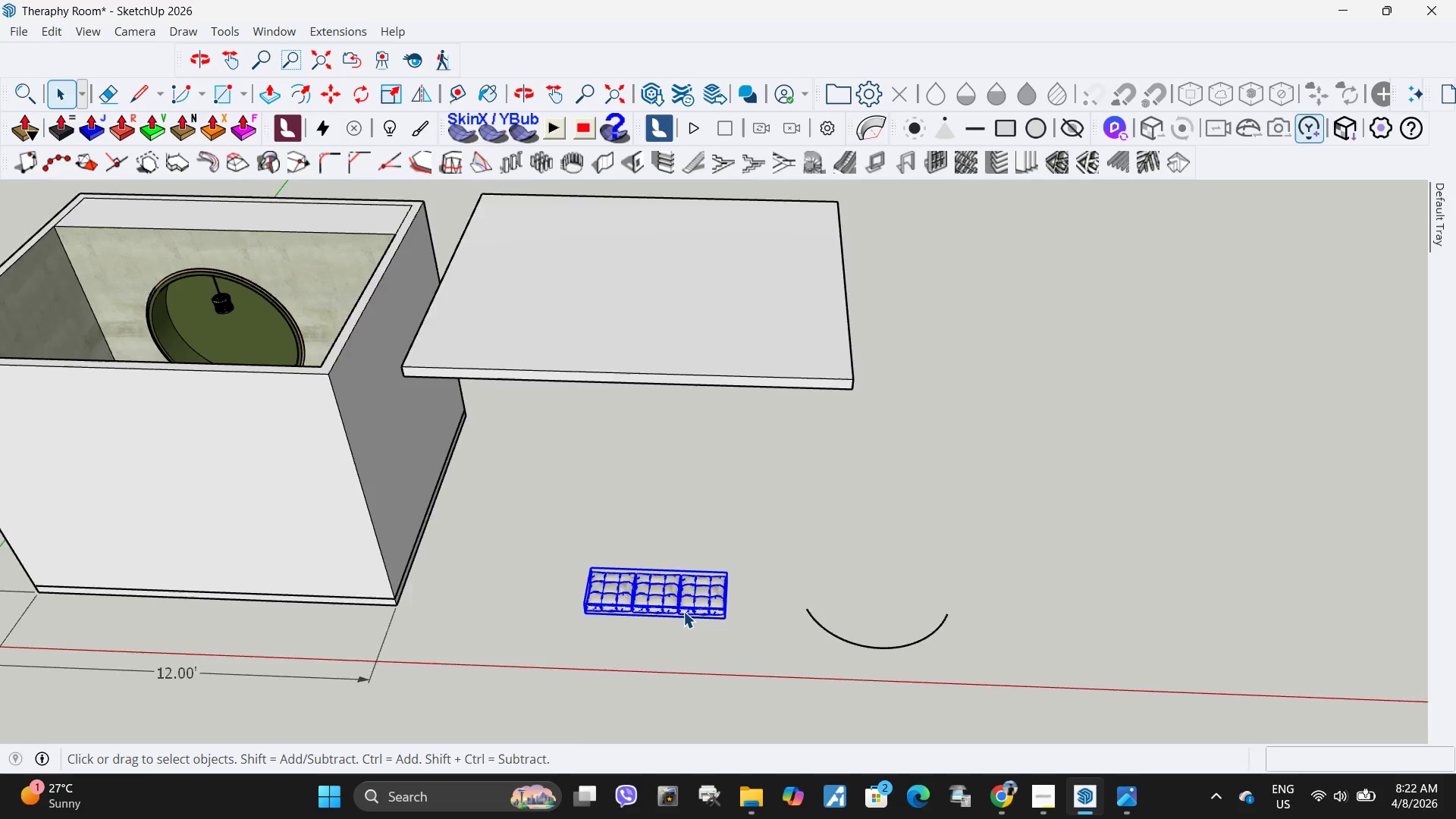 
hold_key(key=ControlLeft, duration=0.52)
left_click([704, 625])
 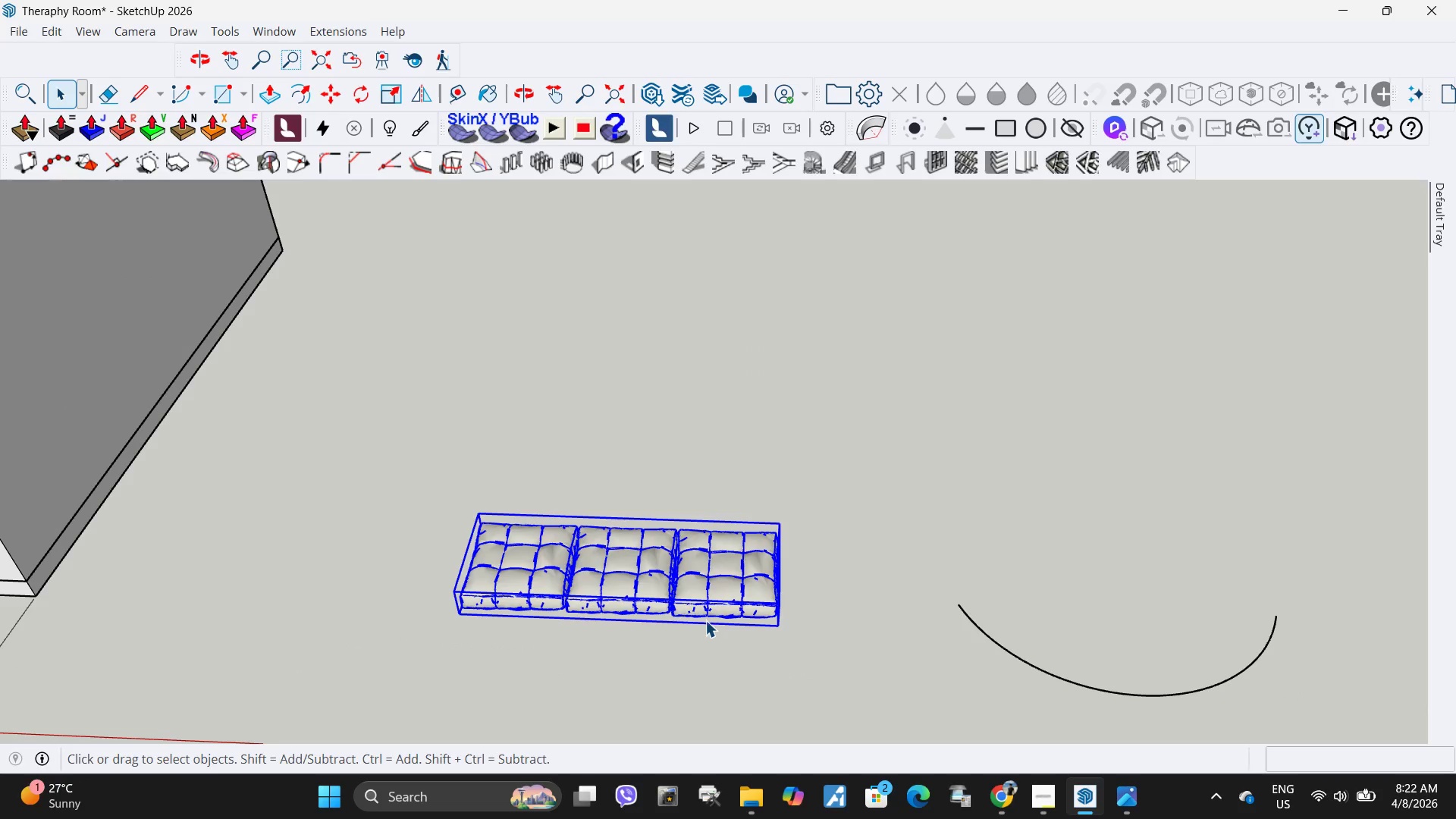 
scroll: coordinate [685, 615], scroll_direction: up, amount: 10.0
 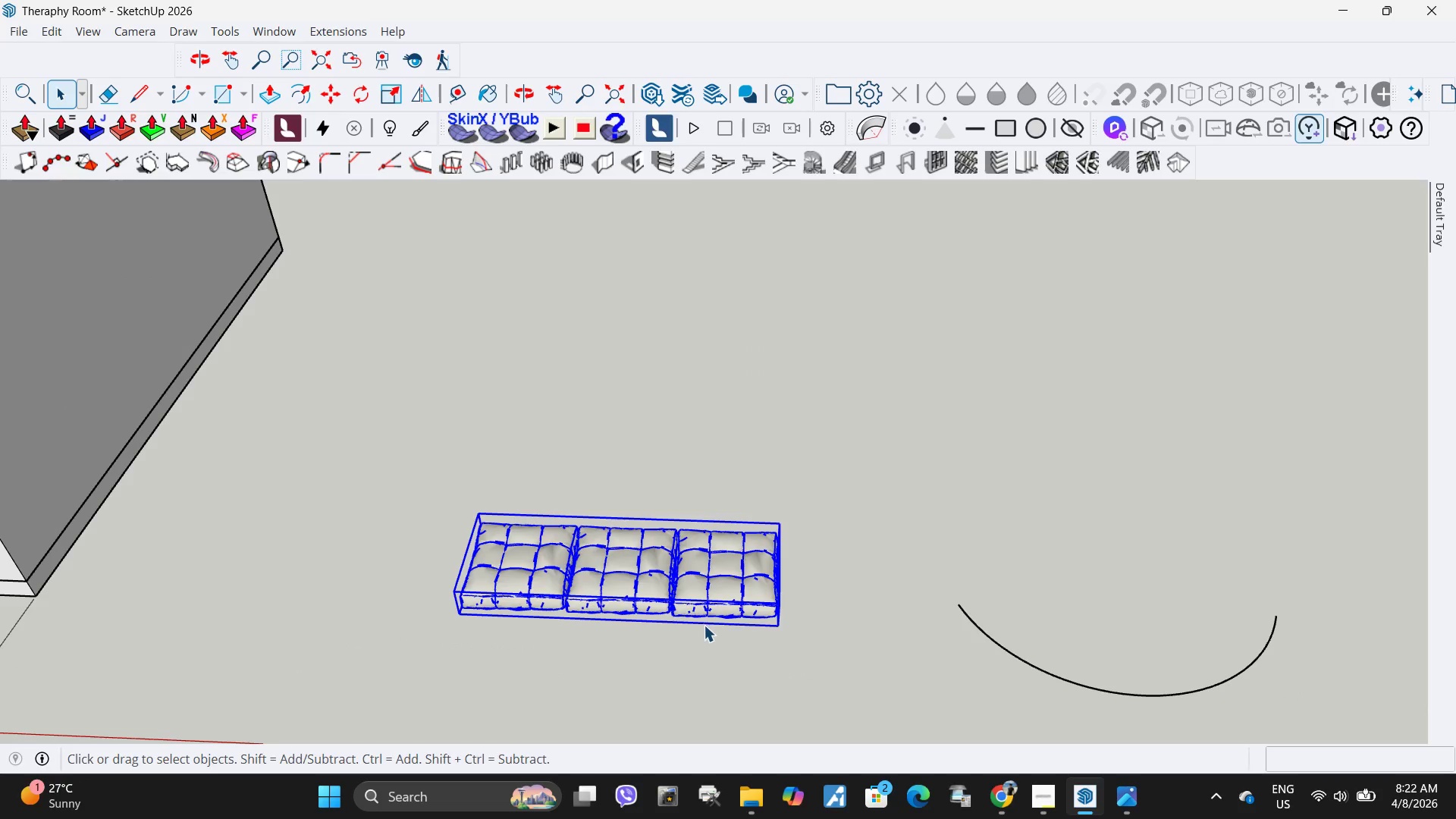 
double_click([741, 566])
 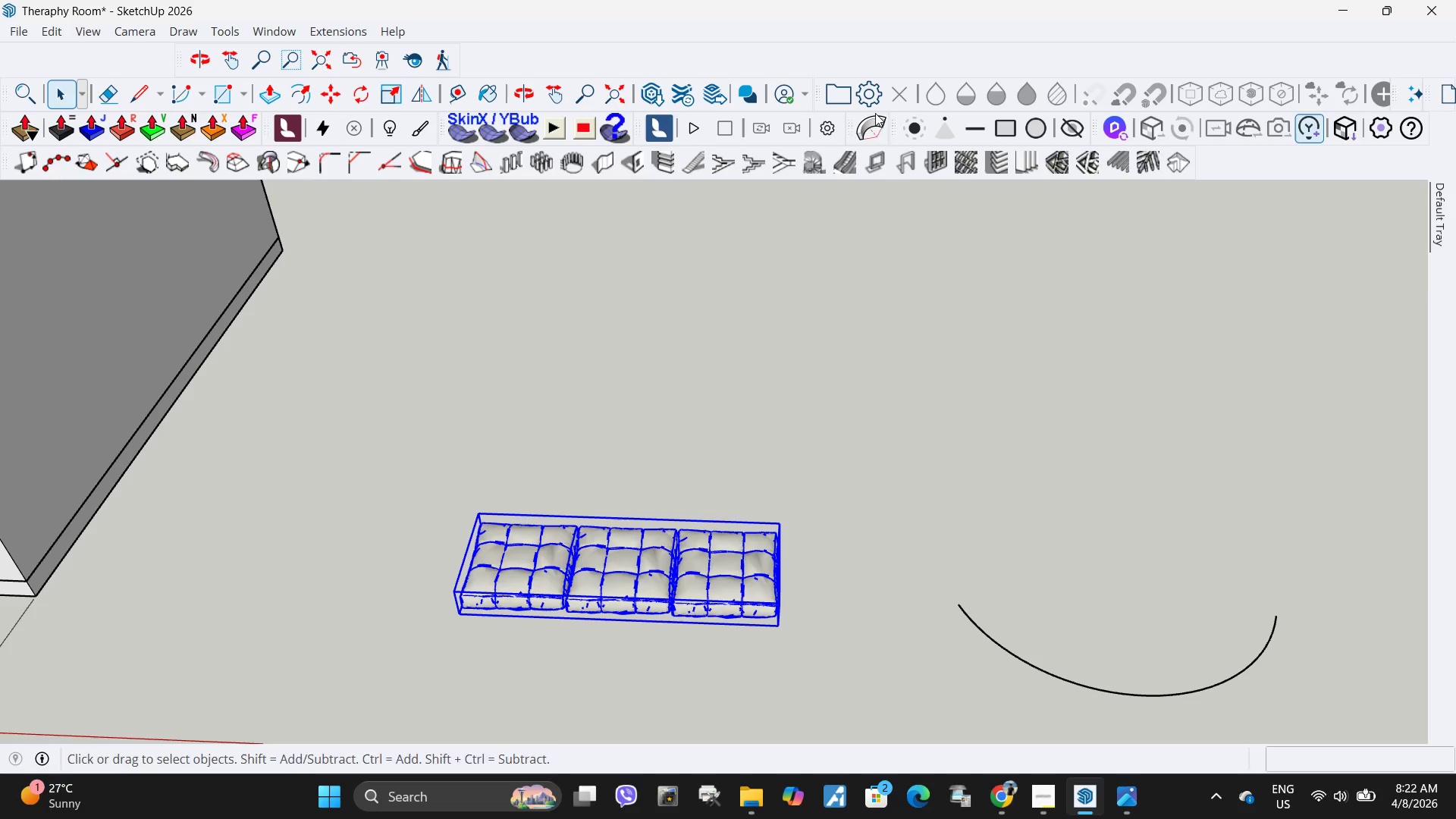 
left_click([874, 129])
 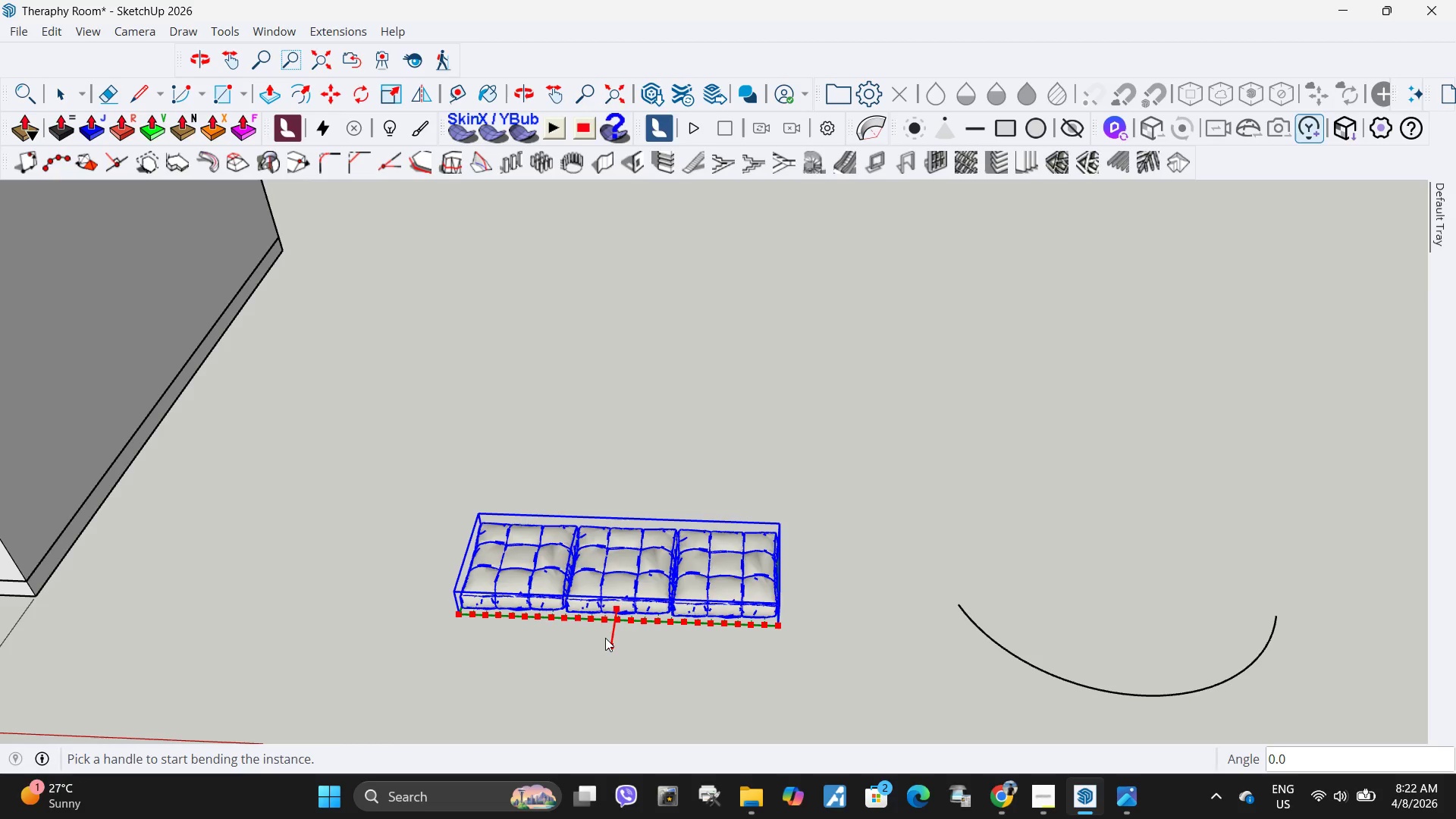 
scroll: coordinate [518, 540], scroll_direction: down, amount: 3.0
 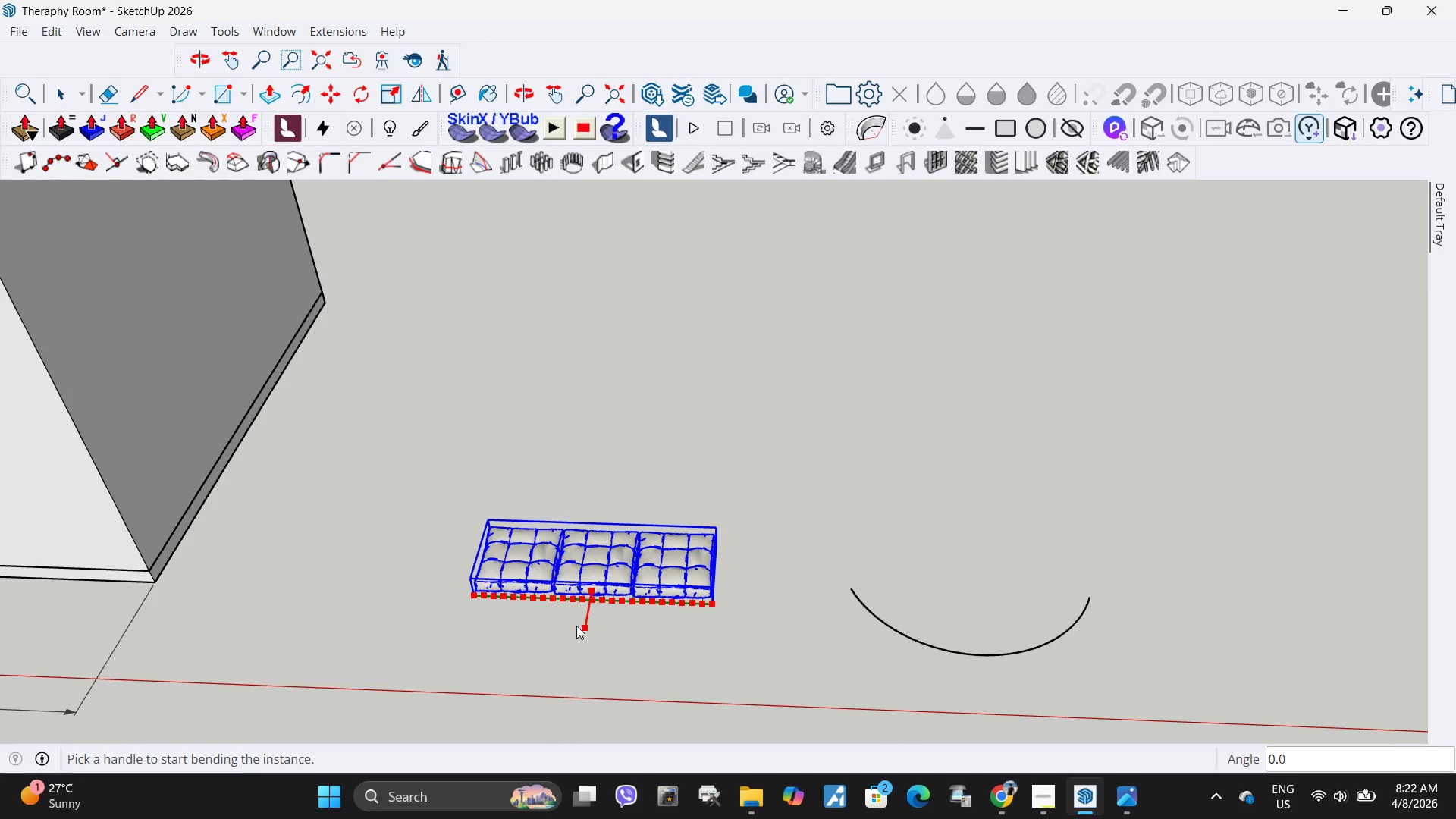 
left_click([647, 570])
 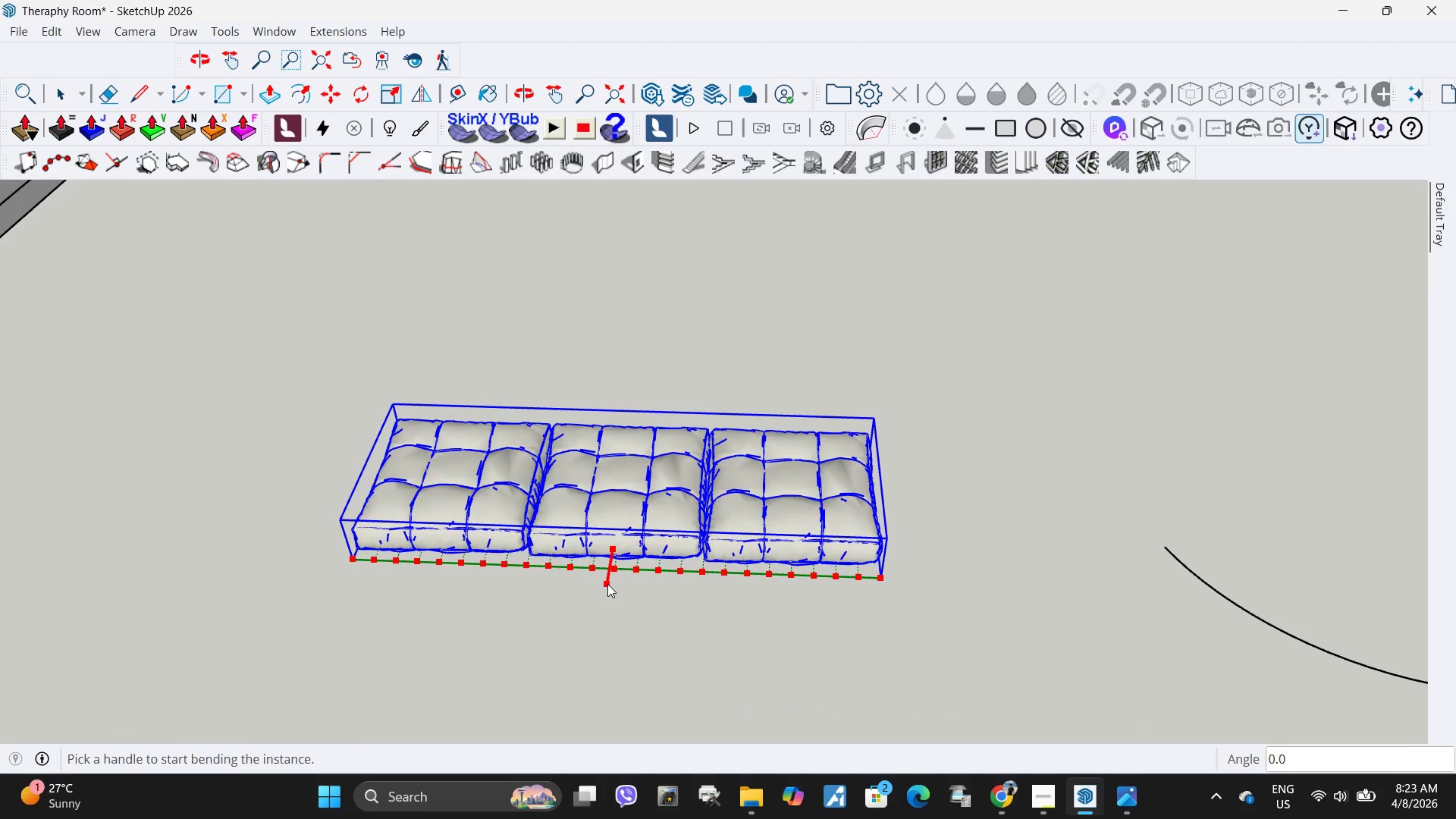 
scroll: coordinate [574, 625], scroll_direction: up, amount: 8.0
 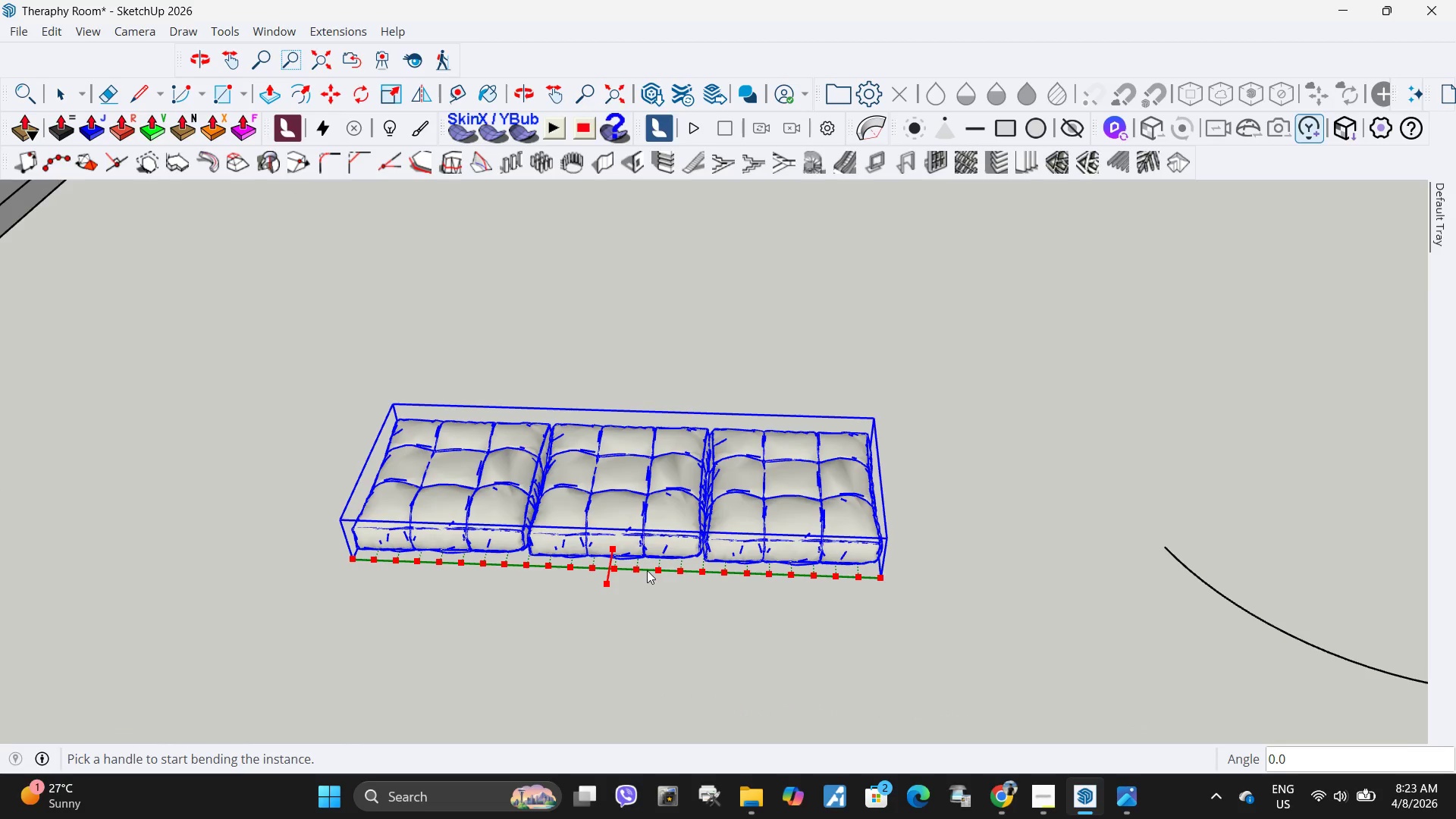 
left_click_drag(start_coordinate=[607, 584], to_coordinate=[604, 607])
 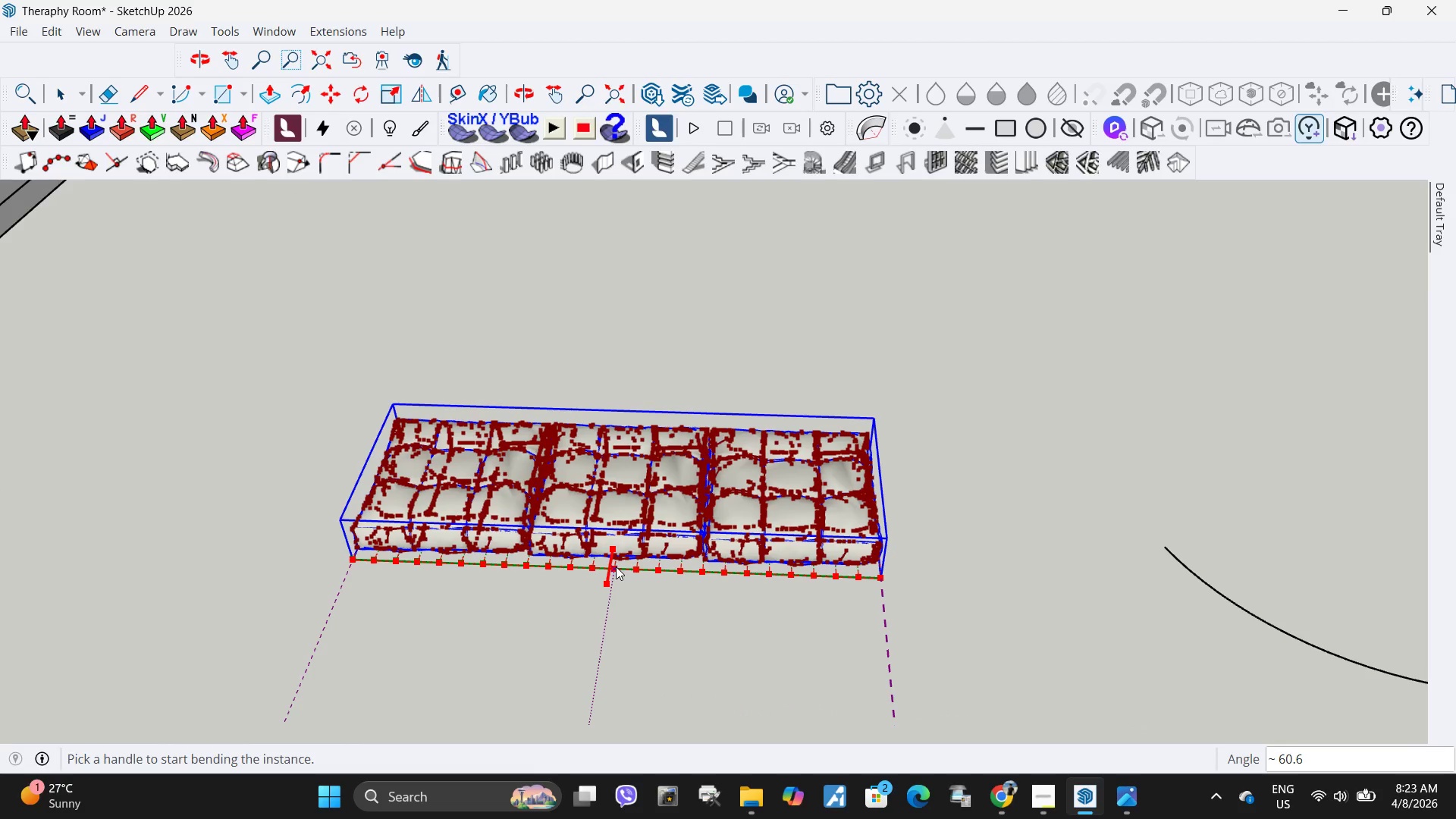 
left_click_drag(start_coordinate=[616, 566], to_coordinate=[619, 538])
 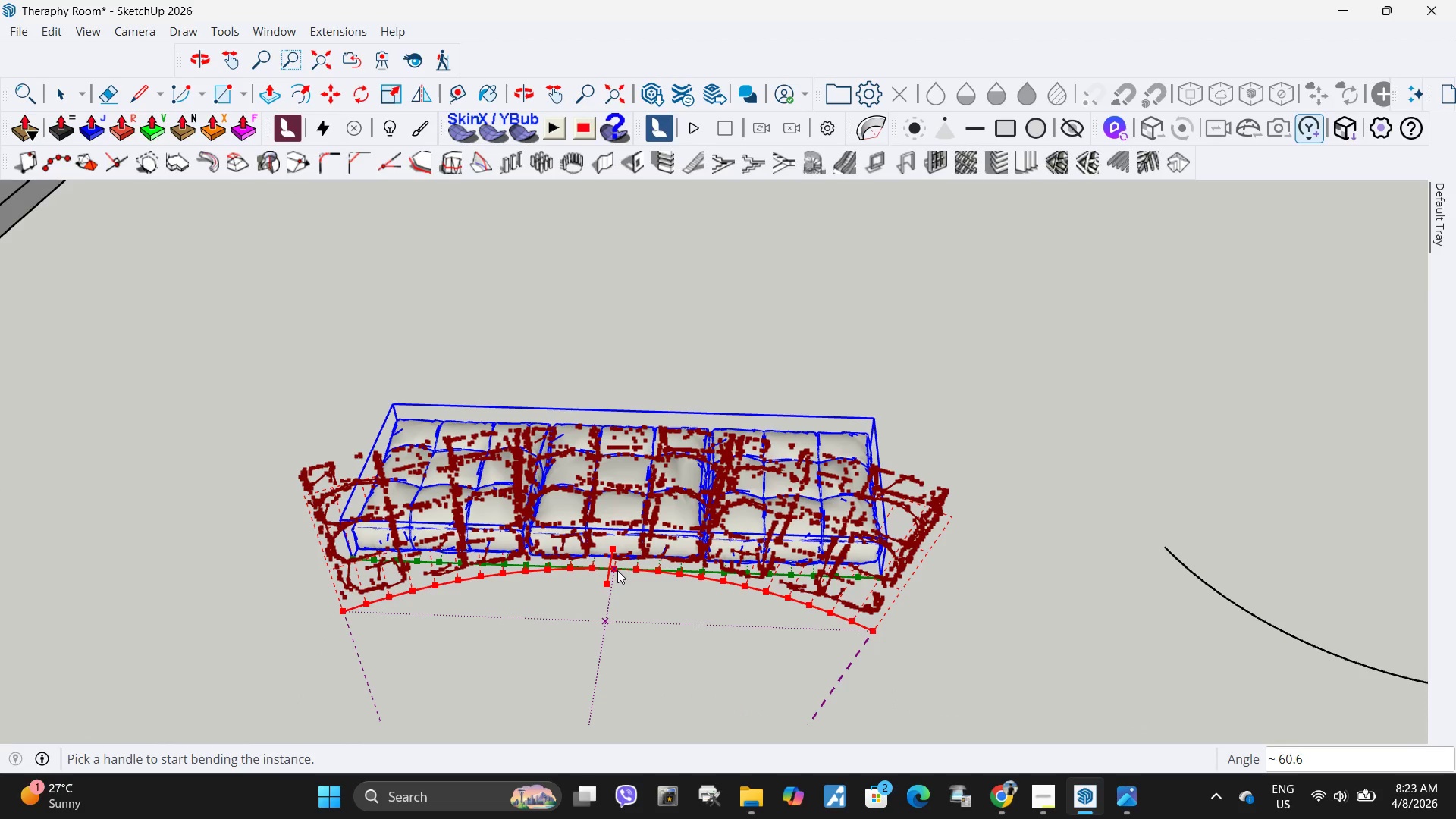 
scroll: coordinate [639, 618], scroll_direction: down, amount: 12.0
 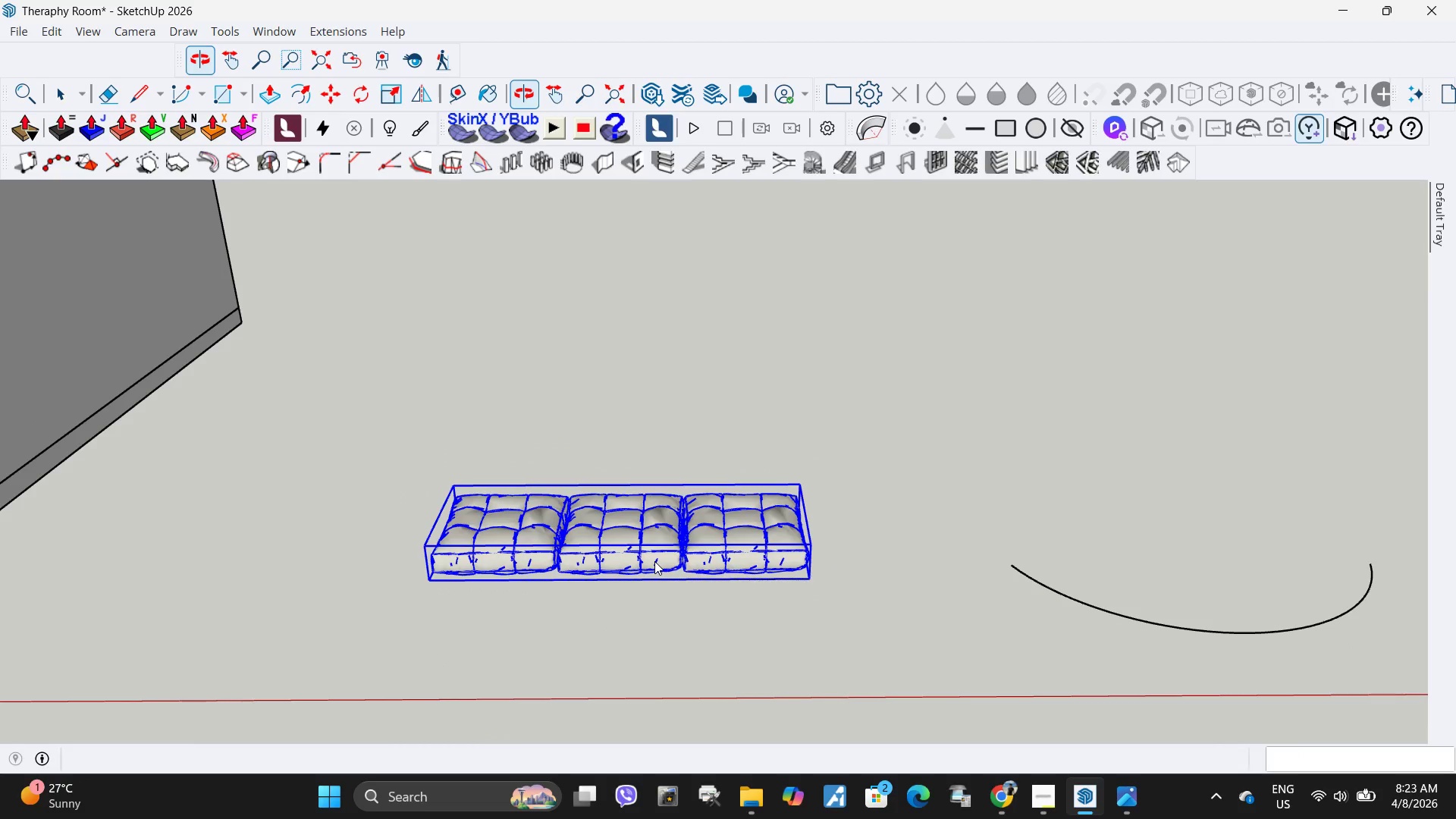 
middle_click([654, 561])
 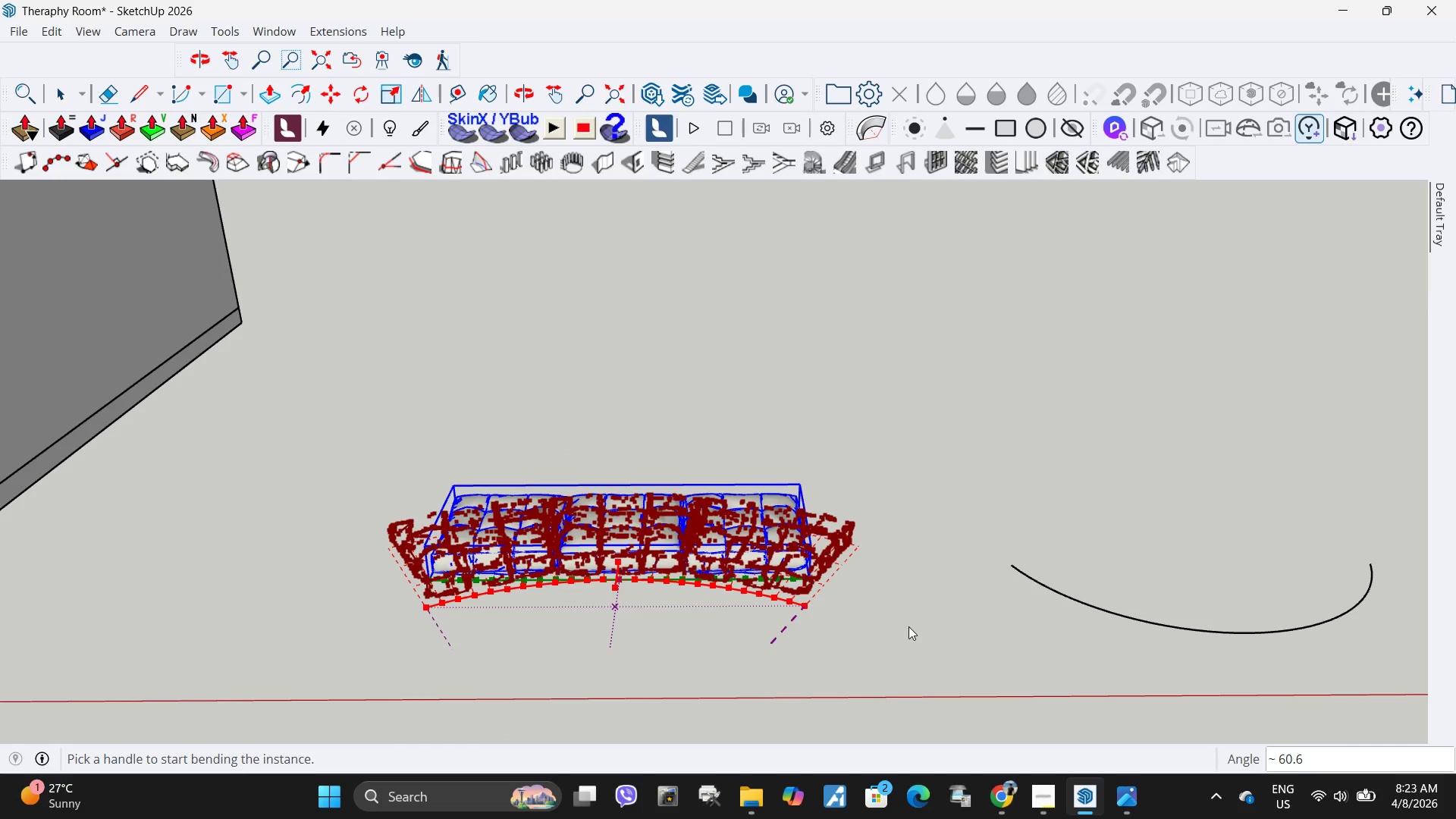 
left_click([885, 604])
 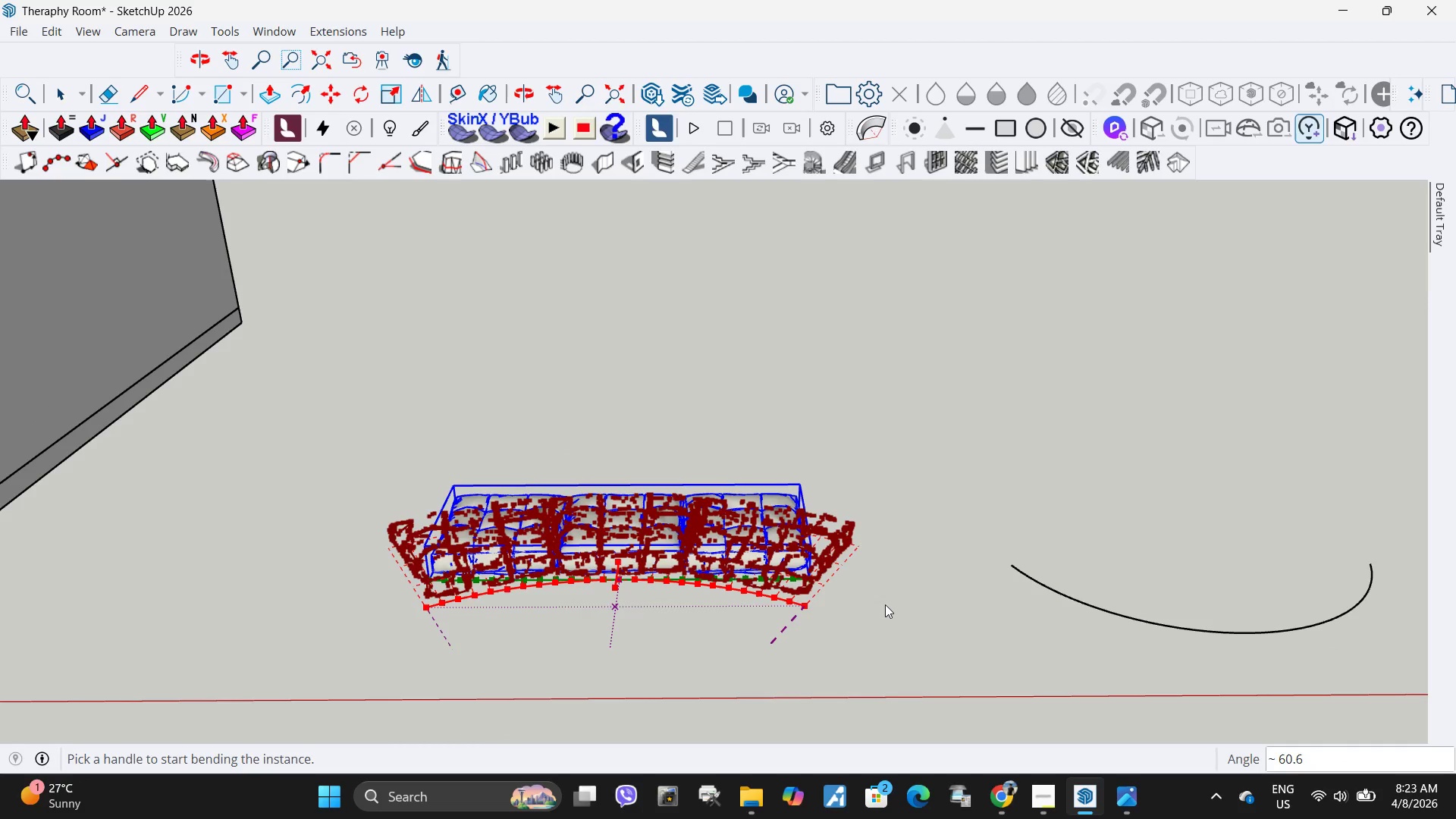 
key(Escape)
 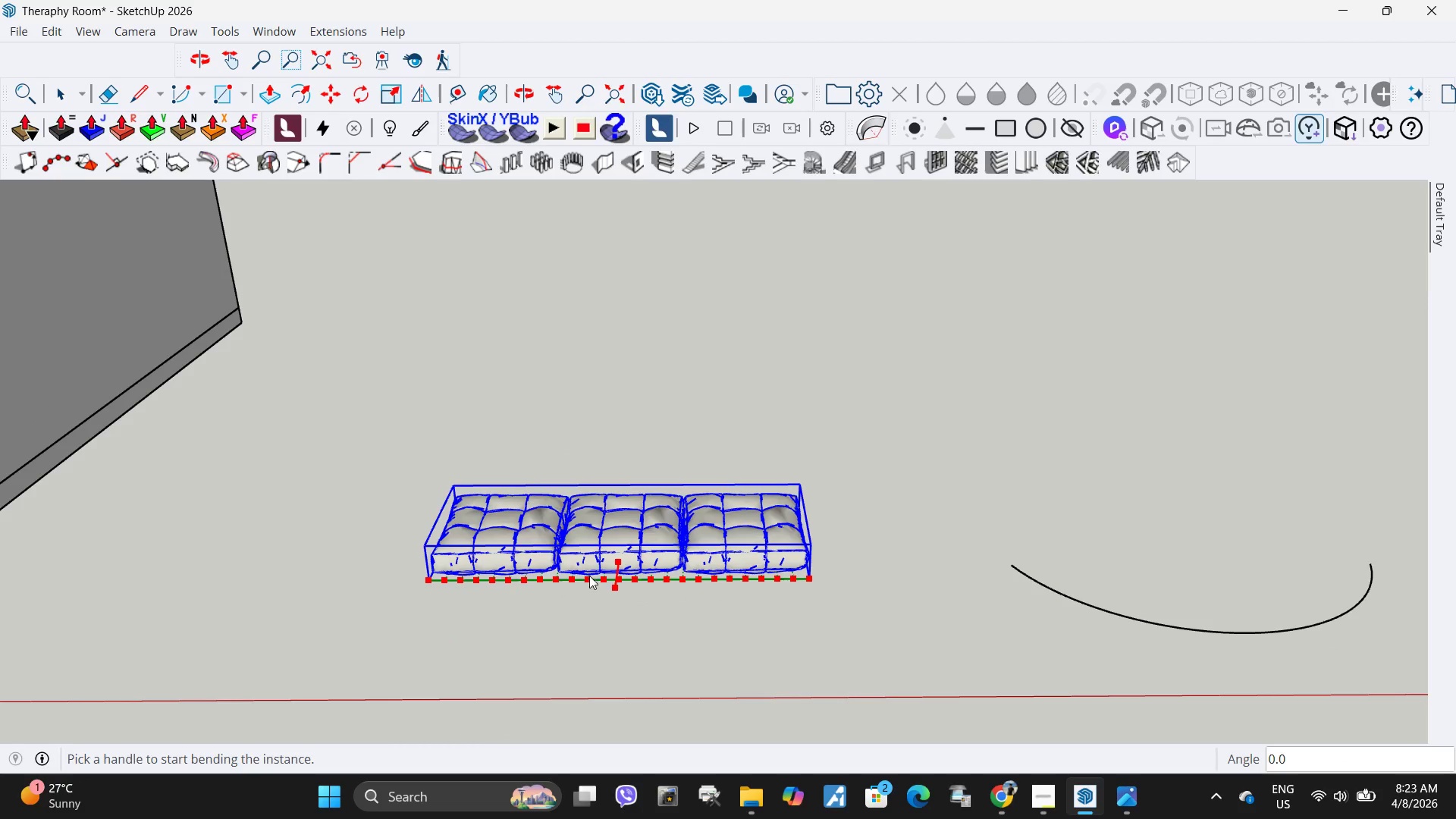 
scroll: coordinate [620, 596], scroll_direction: up, amount: 9.0
 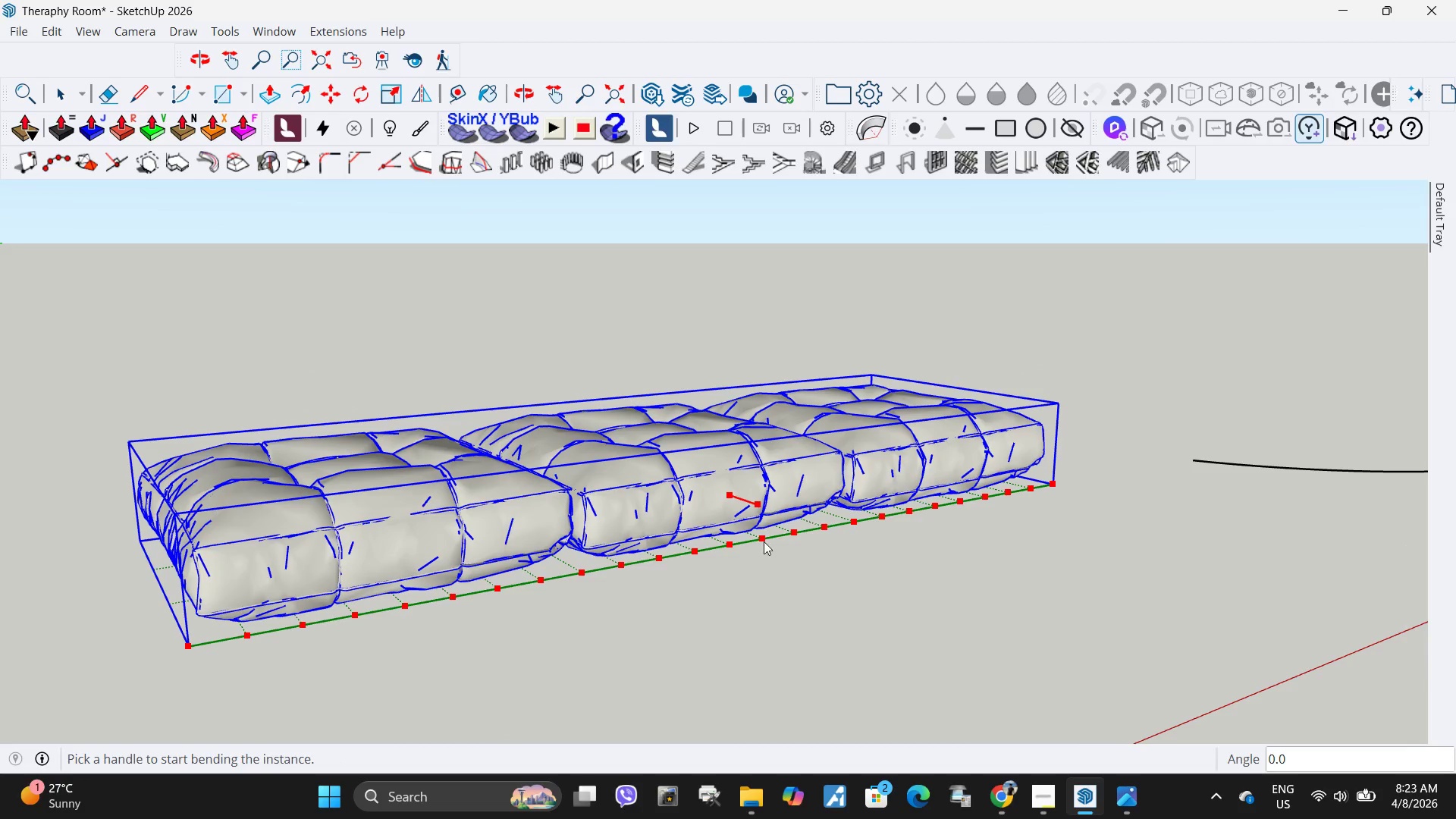 
left_click_drag(start_coordinate=[761, 537], to_coordinate=[761, 573])
 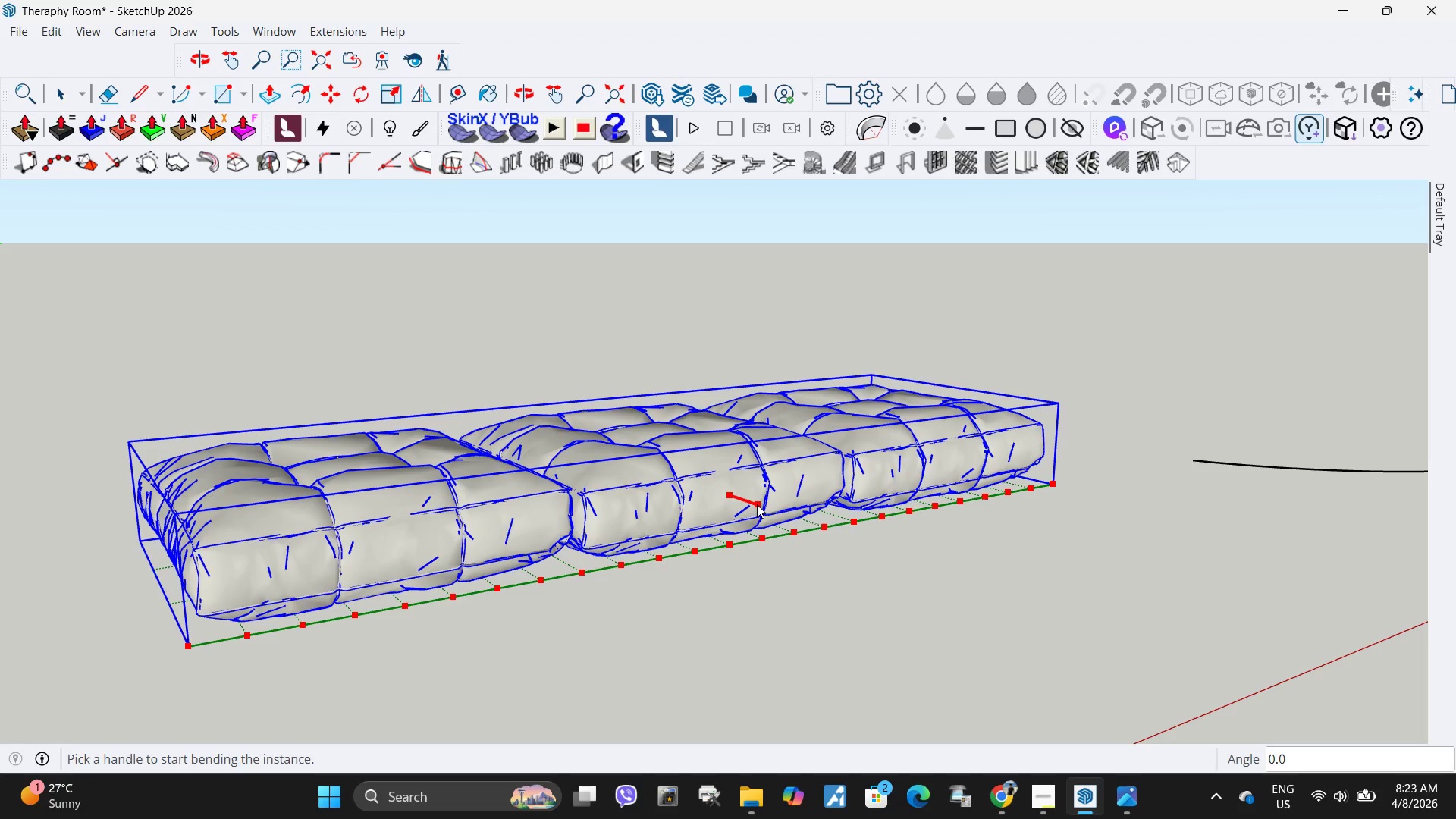 
left_click_drag(start_coordinate=[757, 504], to_coordinate=[752, 331])
 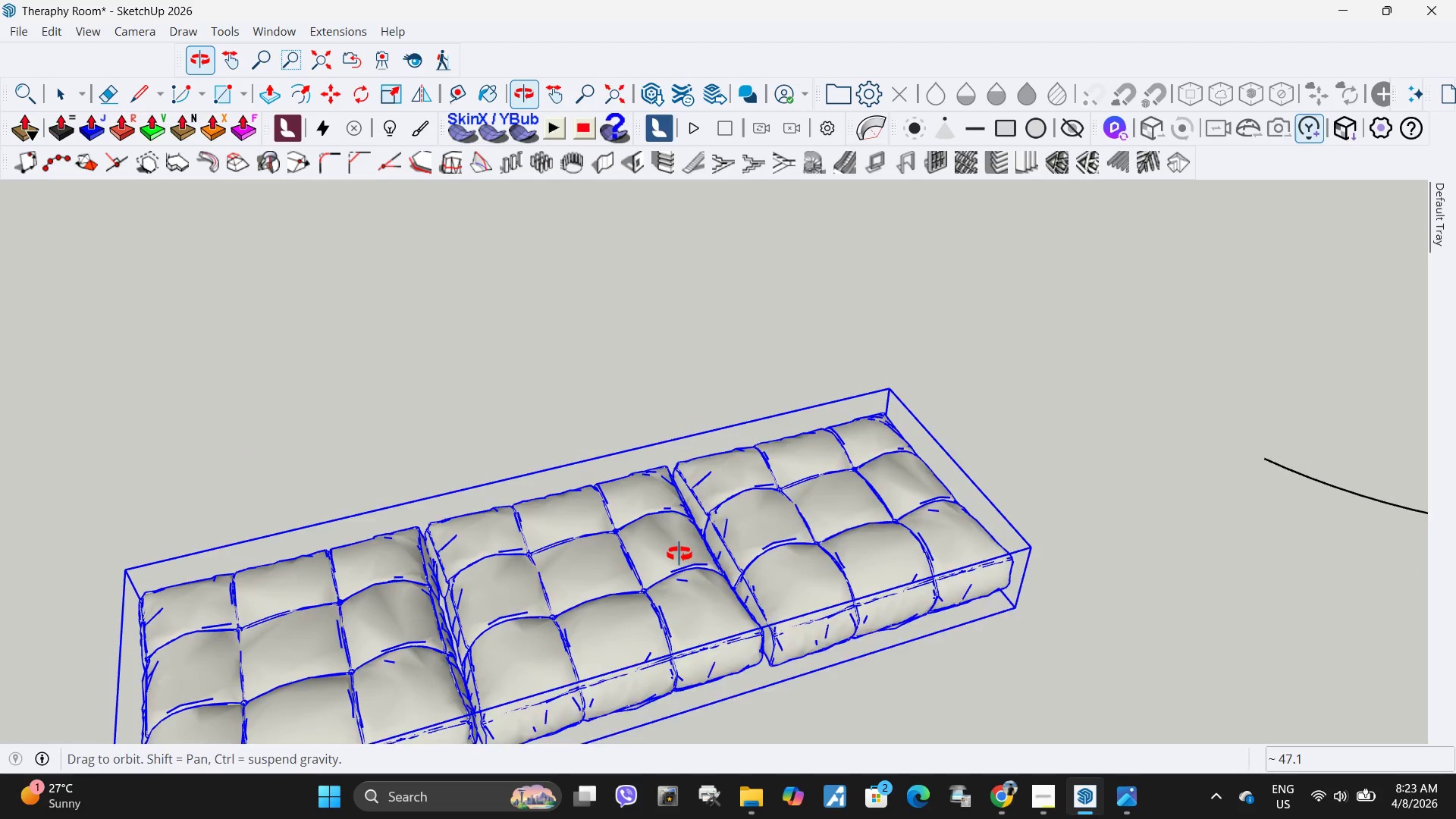 
scroll: coordinate [748, 479], scroll_direction: down, amount: 15.0
 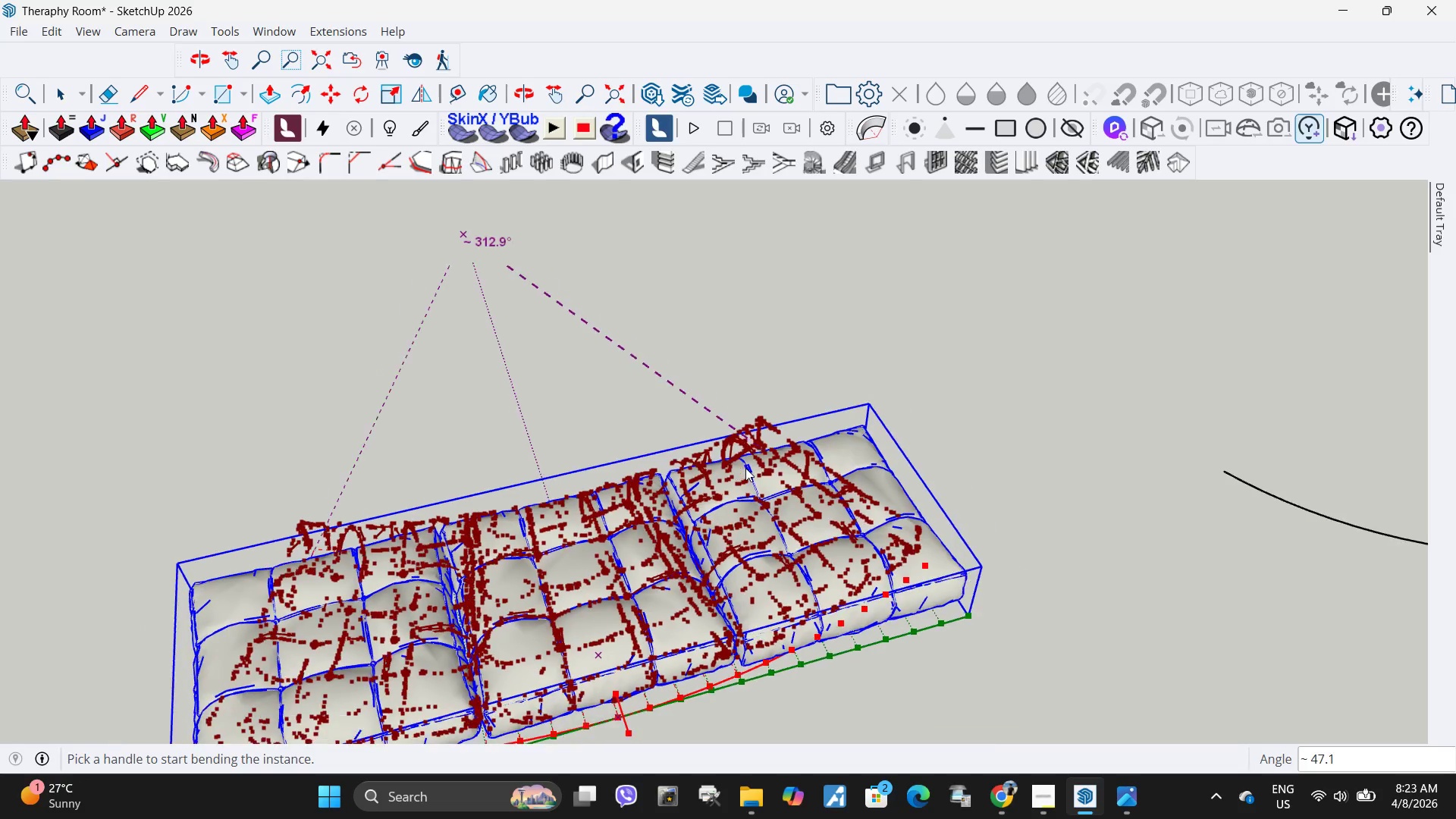 
left_click([1031, 475])
 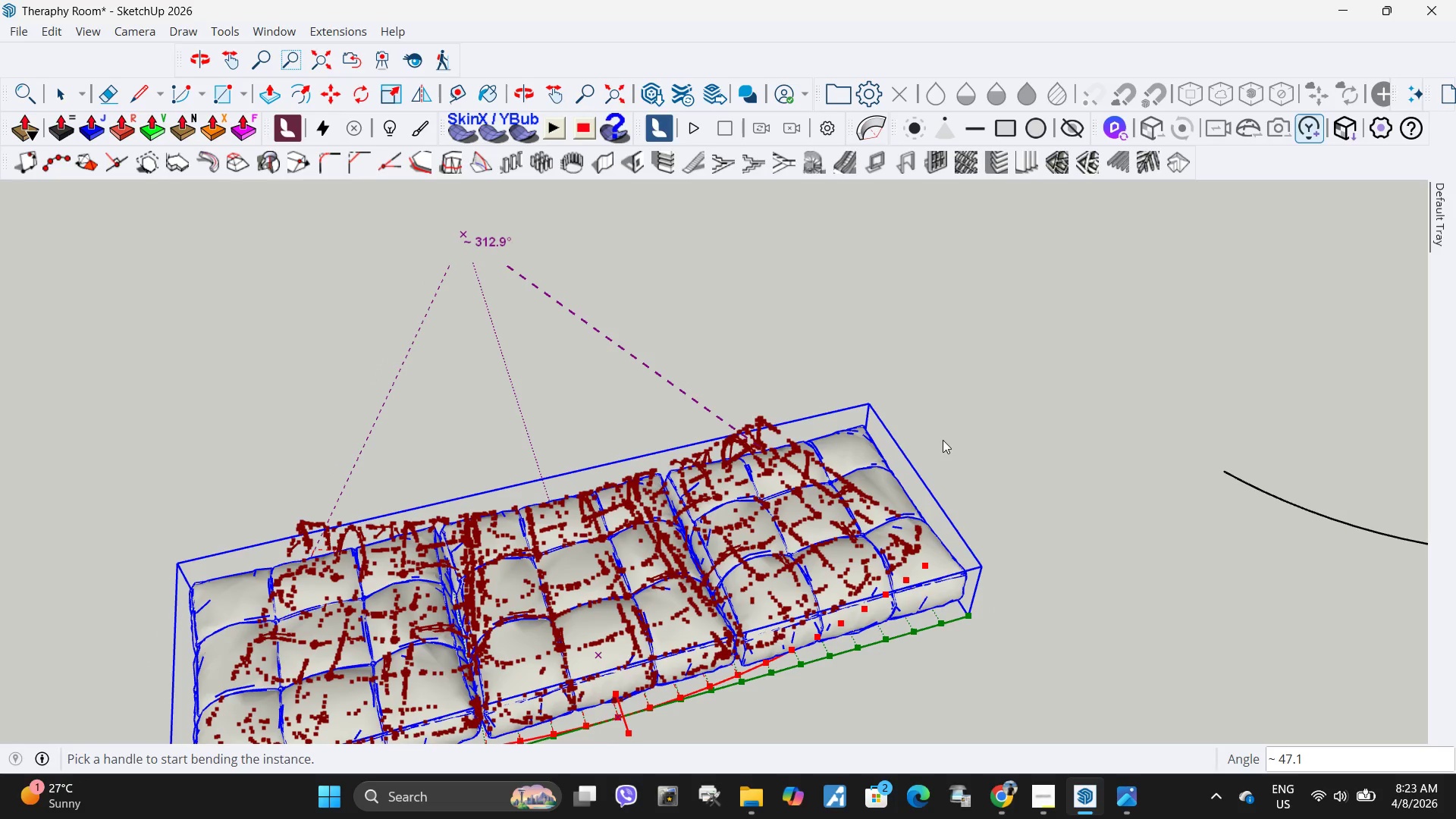 
scroll: coordinate [923, 438], scroll_direction: down, amount: 15.0
 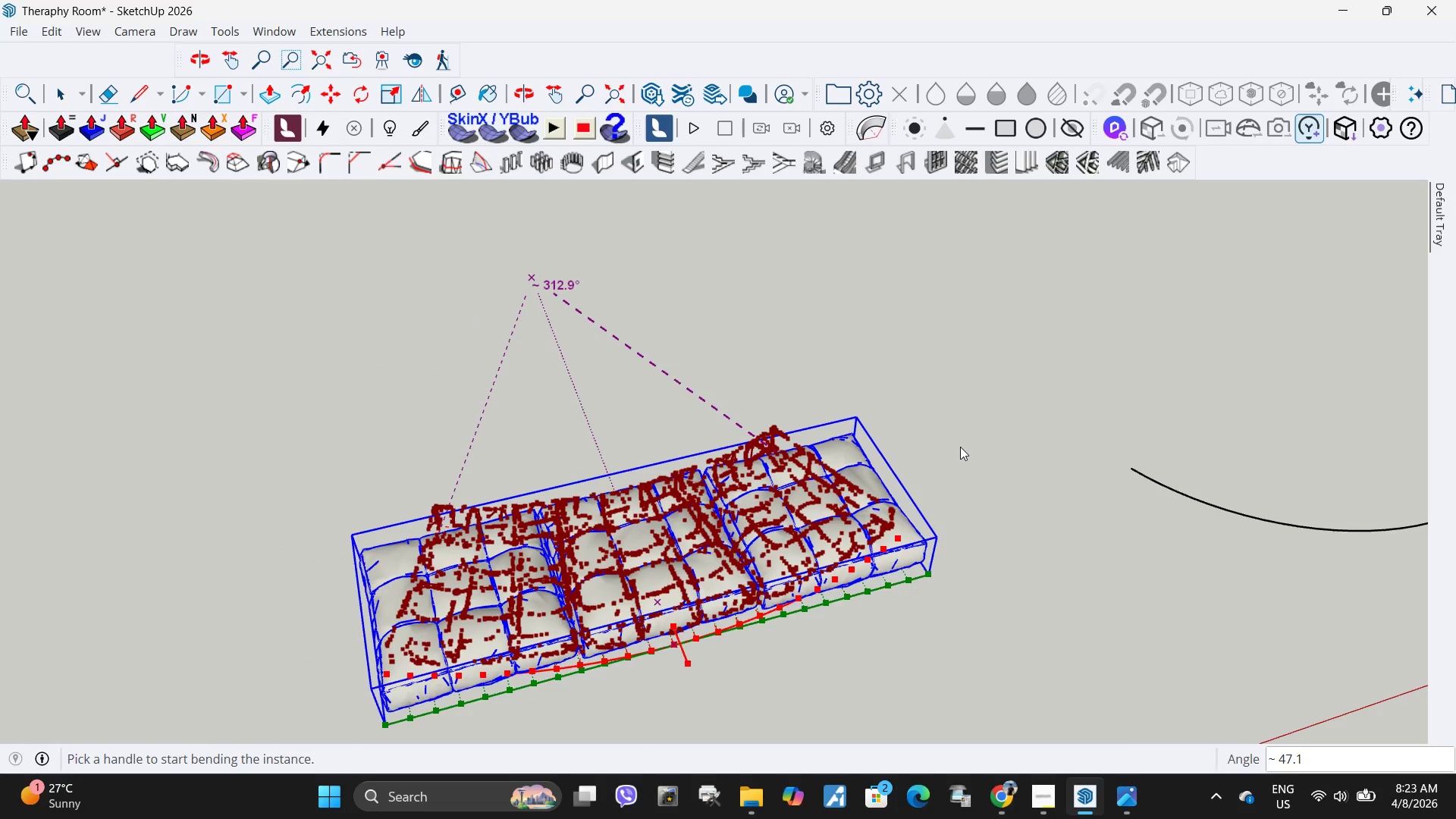 
key(Space)
 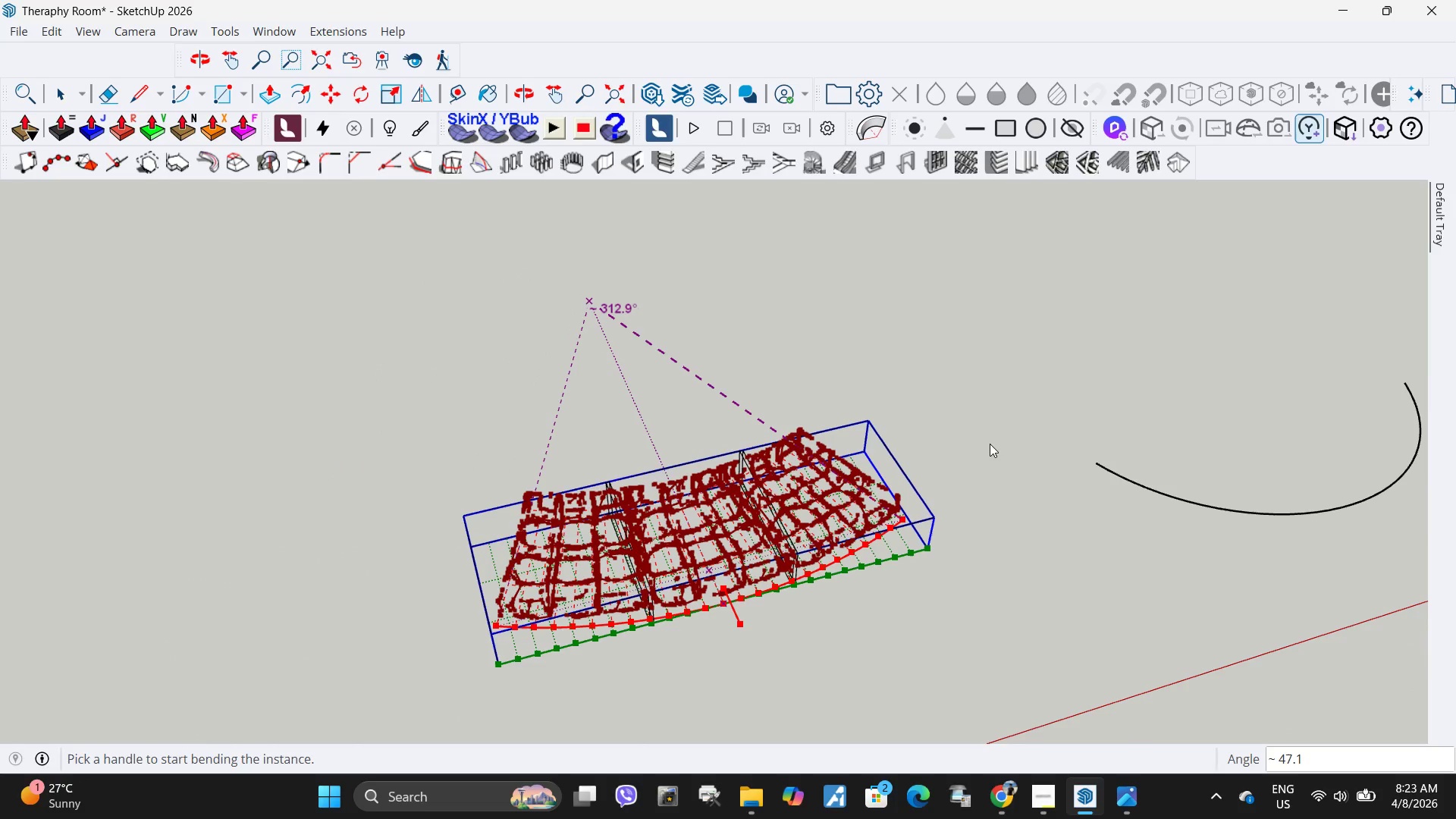 
left_click([990, 444])
 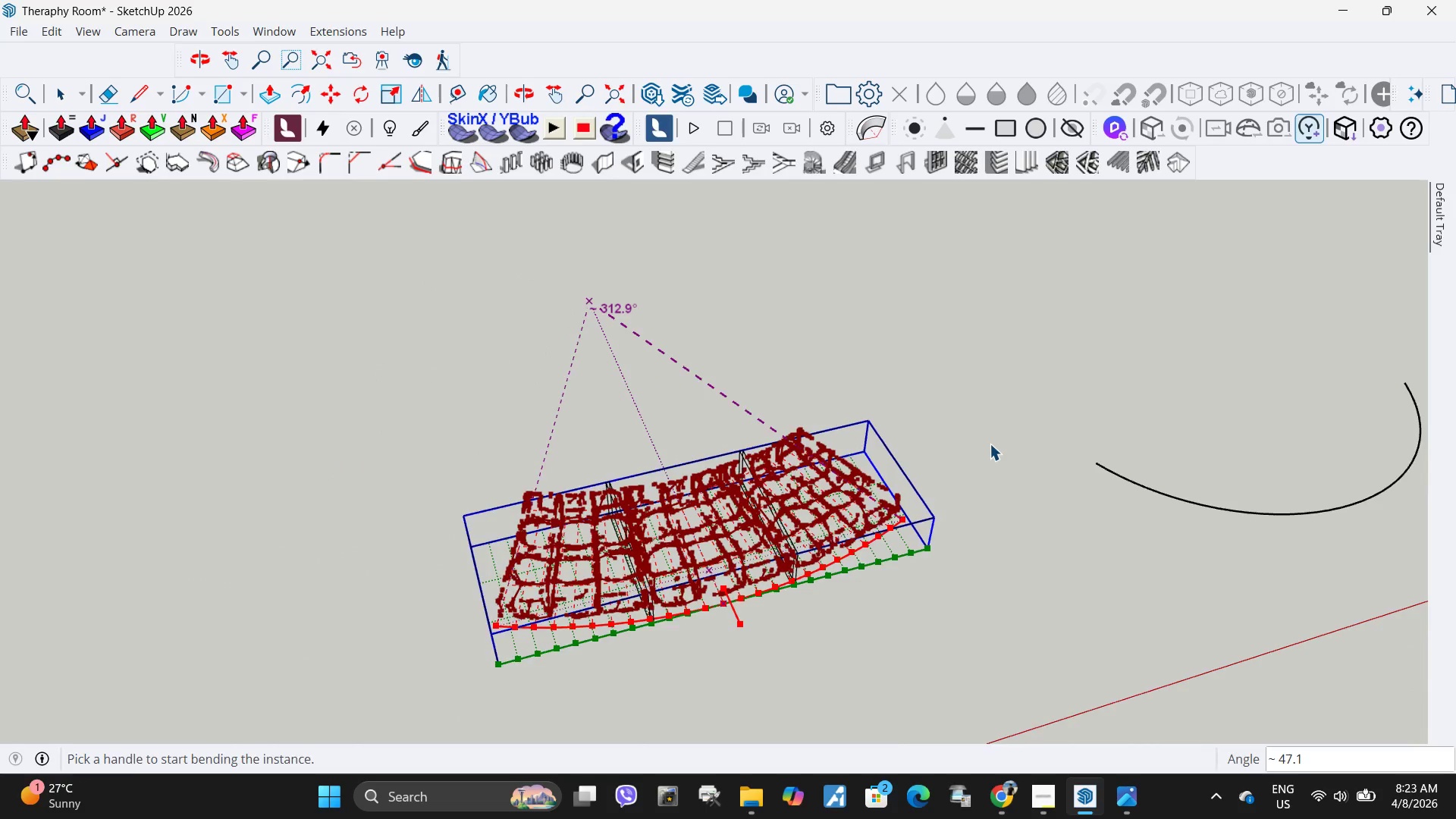 
key(Escape)
 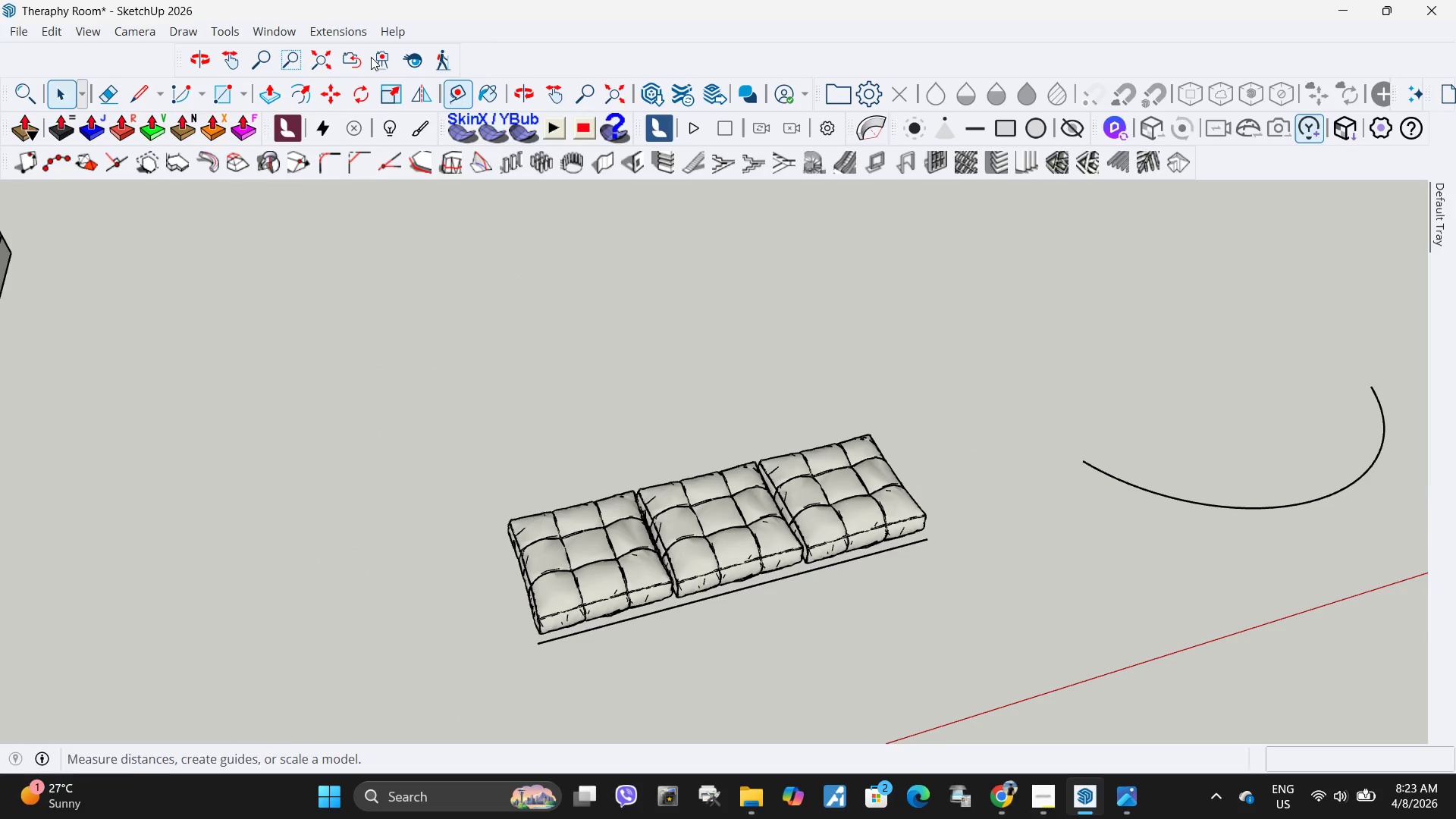 
left_click([11, 33])
 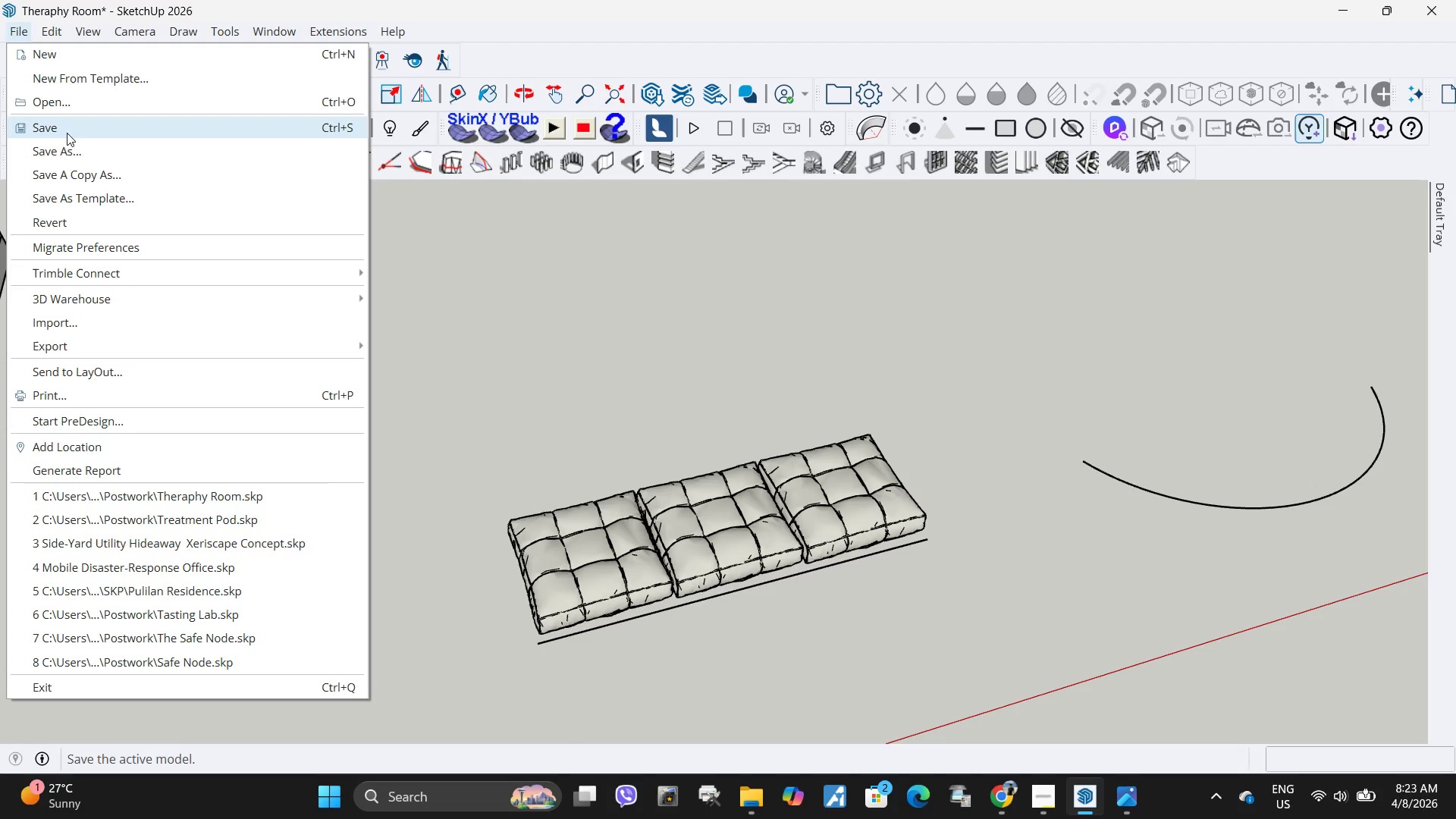 
left_click([67, 124])
 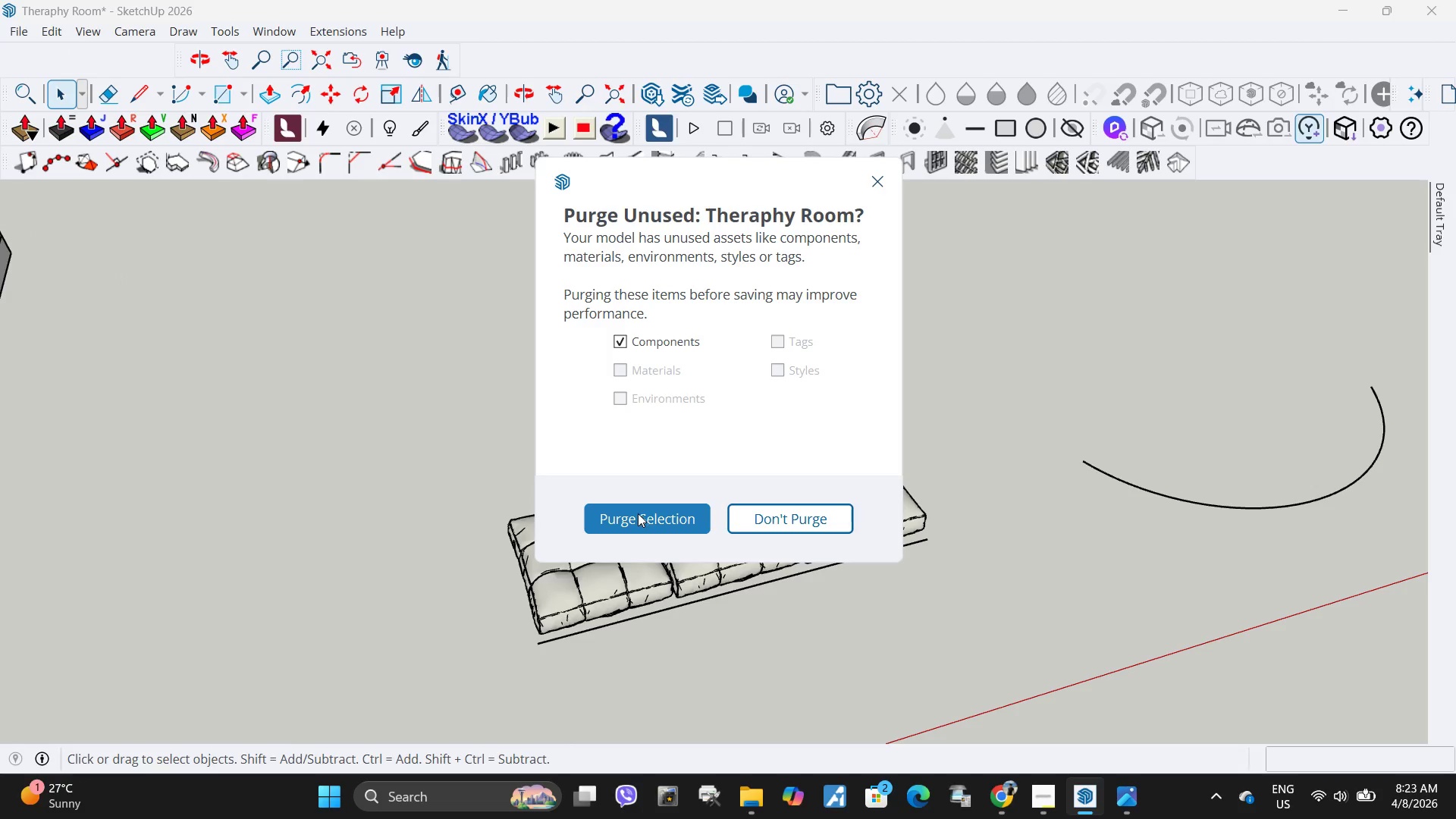 
left_click([639, 522])
 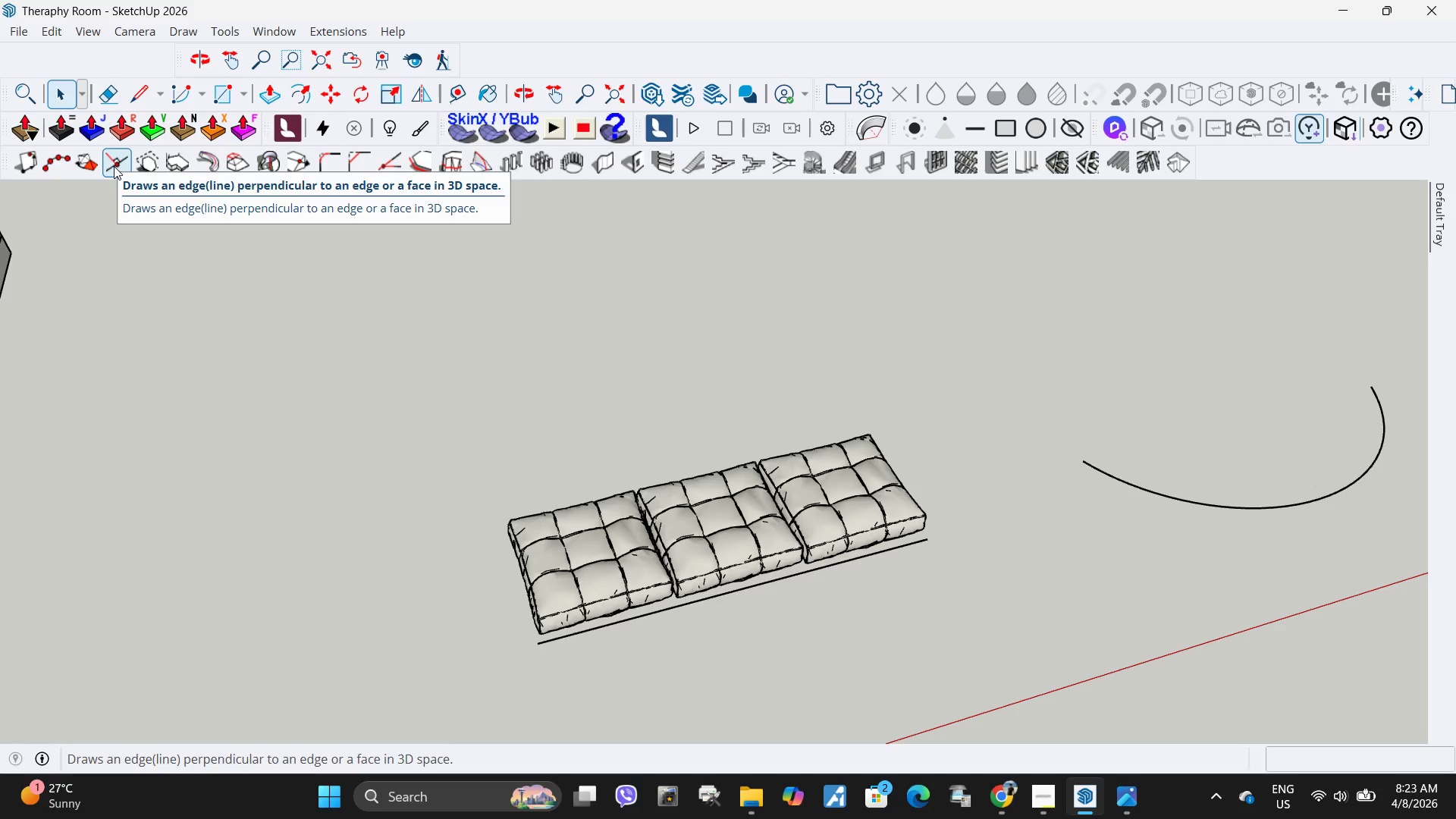 
wait(14.14)
 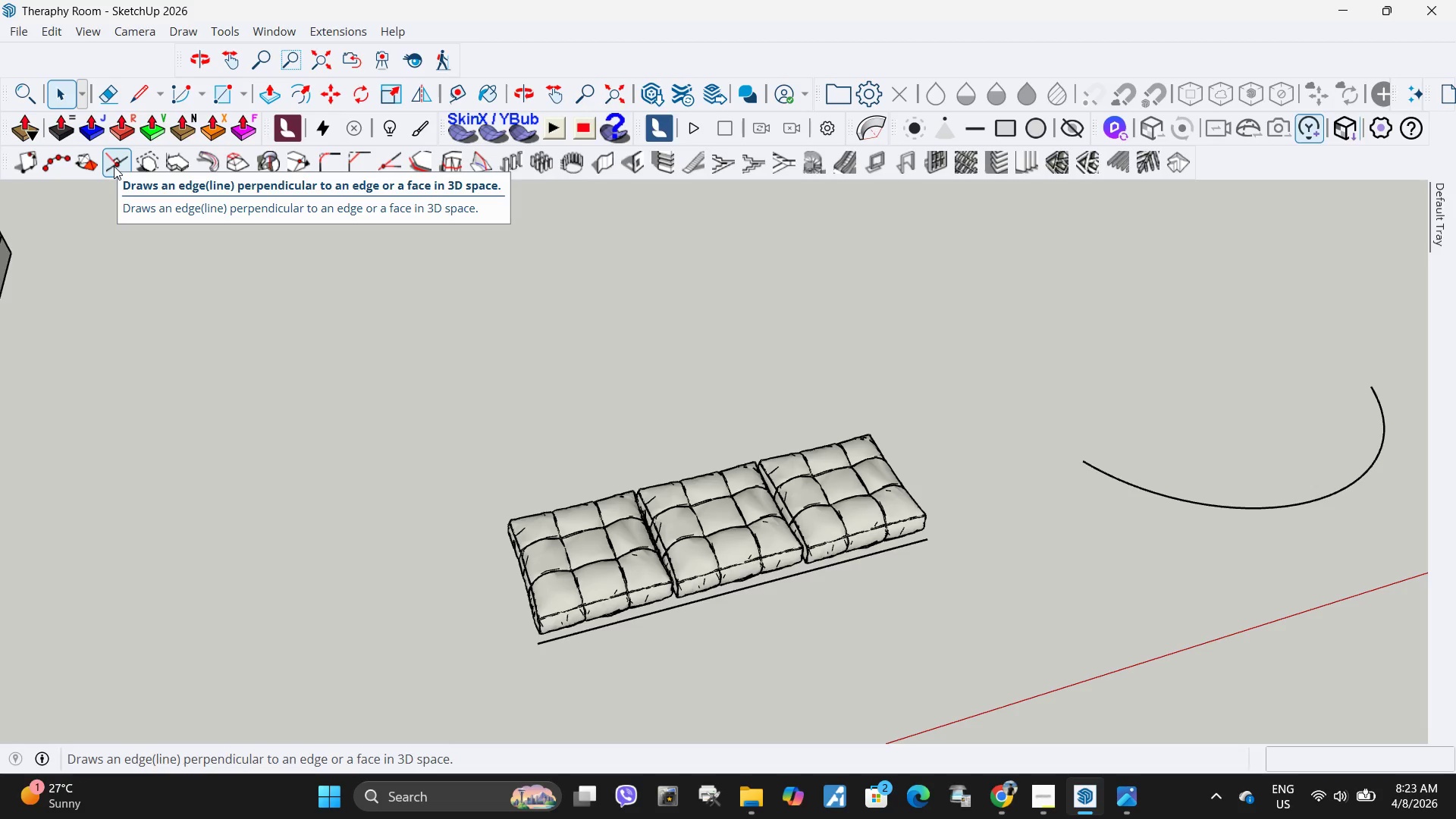 
right_click([1225, 162])
 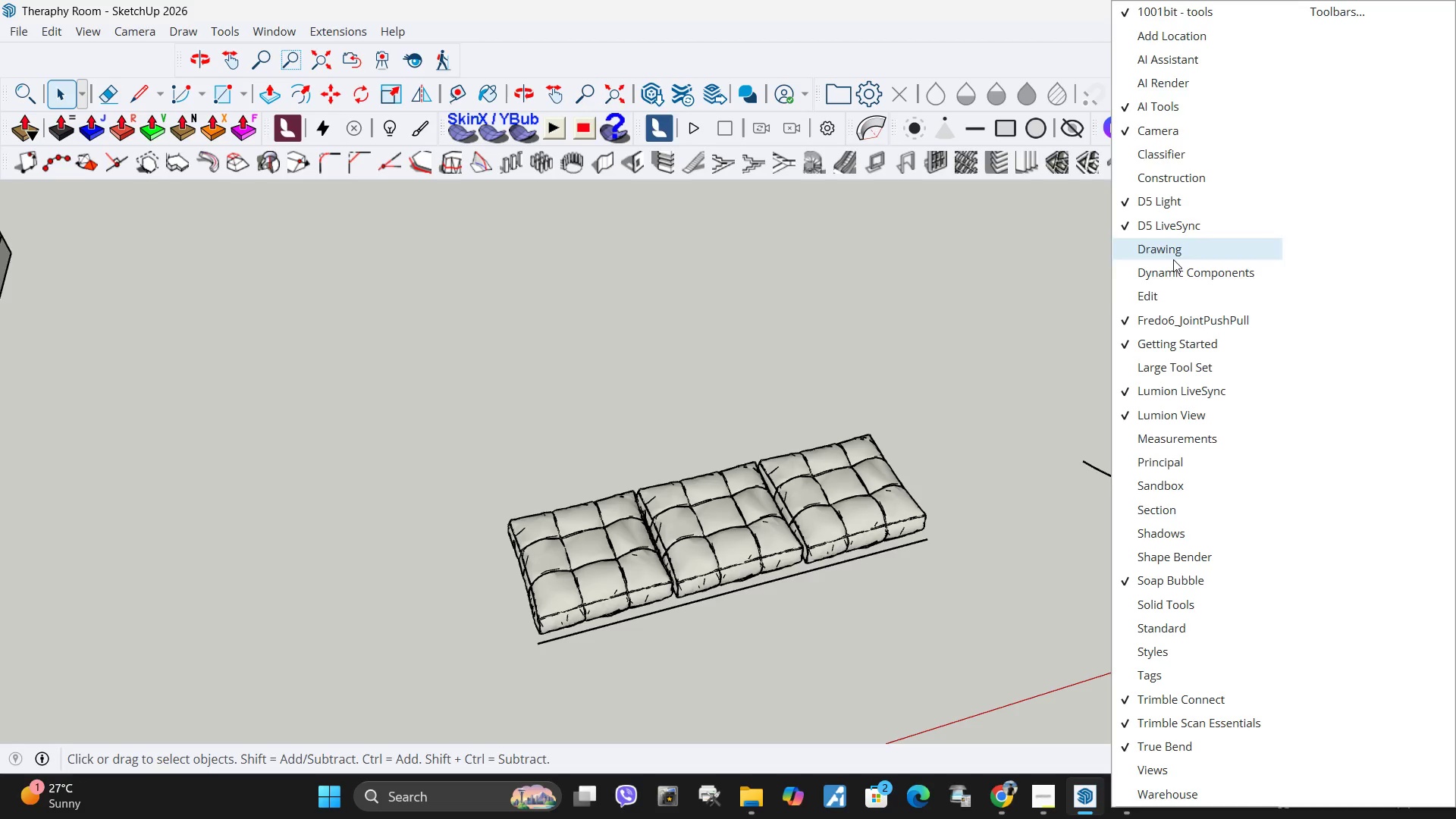 
wait(11.02)
 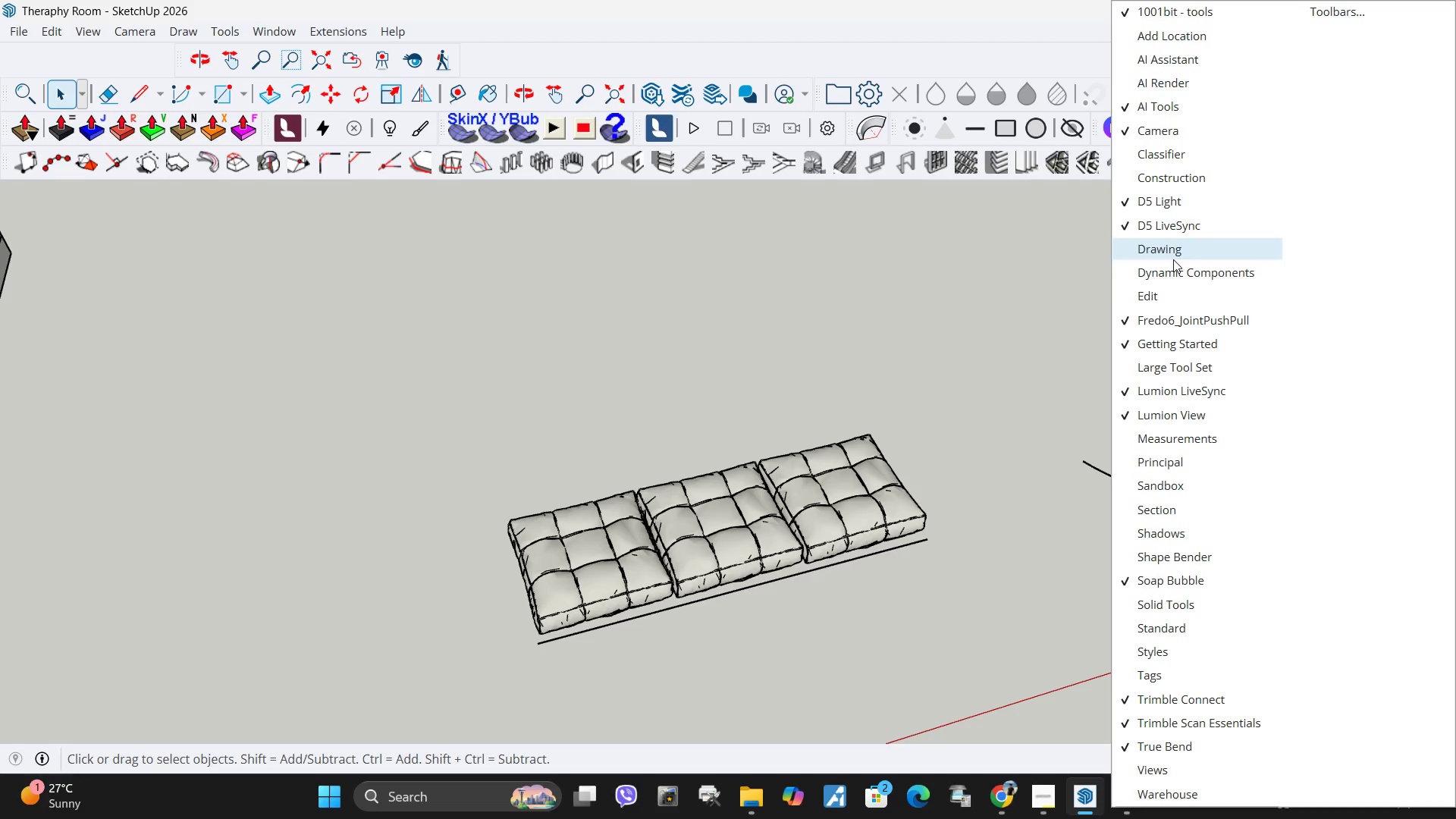 
scroll: coordinate [1189, 627], scroll_direction: down, amount: 3.0
 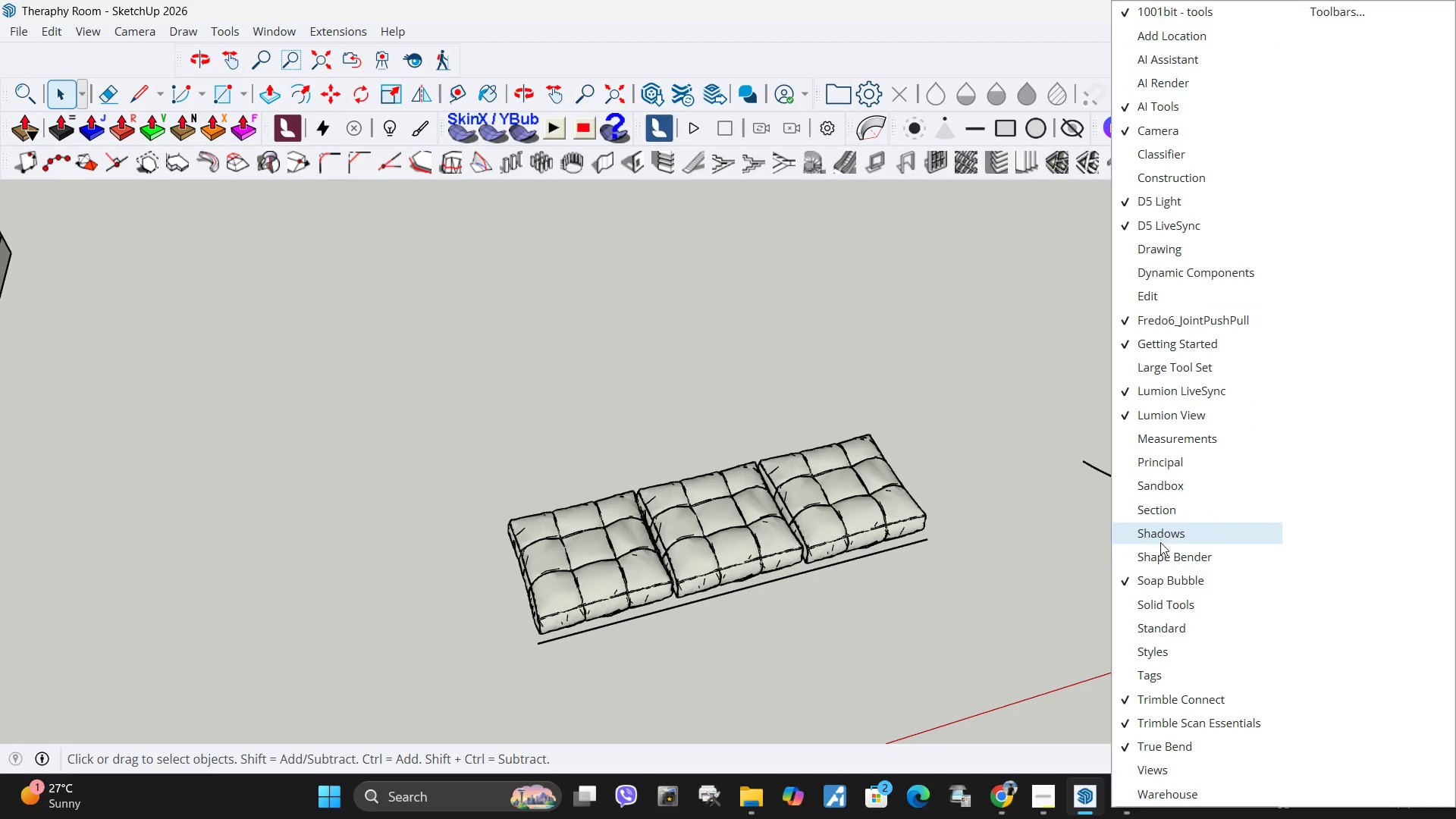 
left_click([1160, 557])